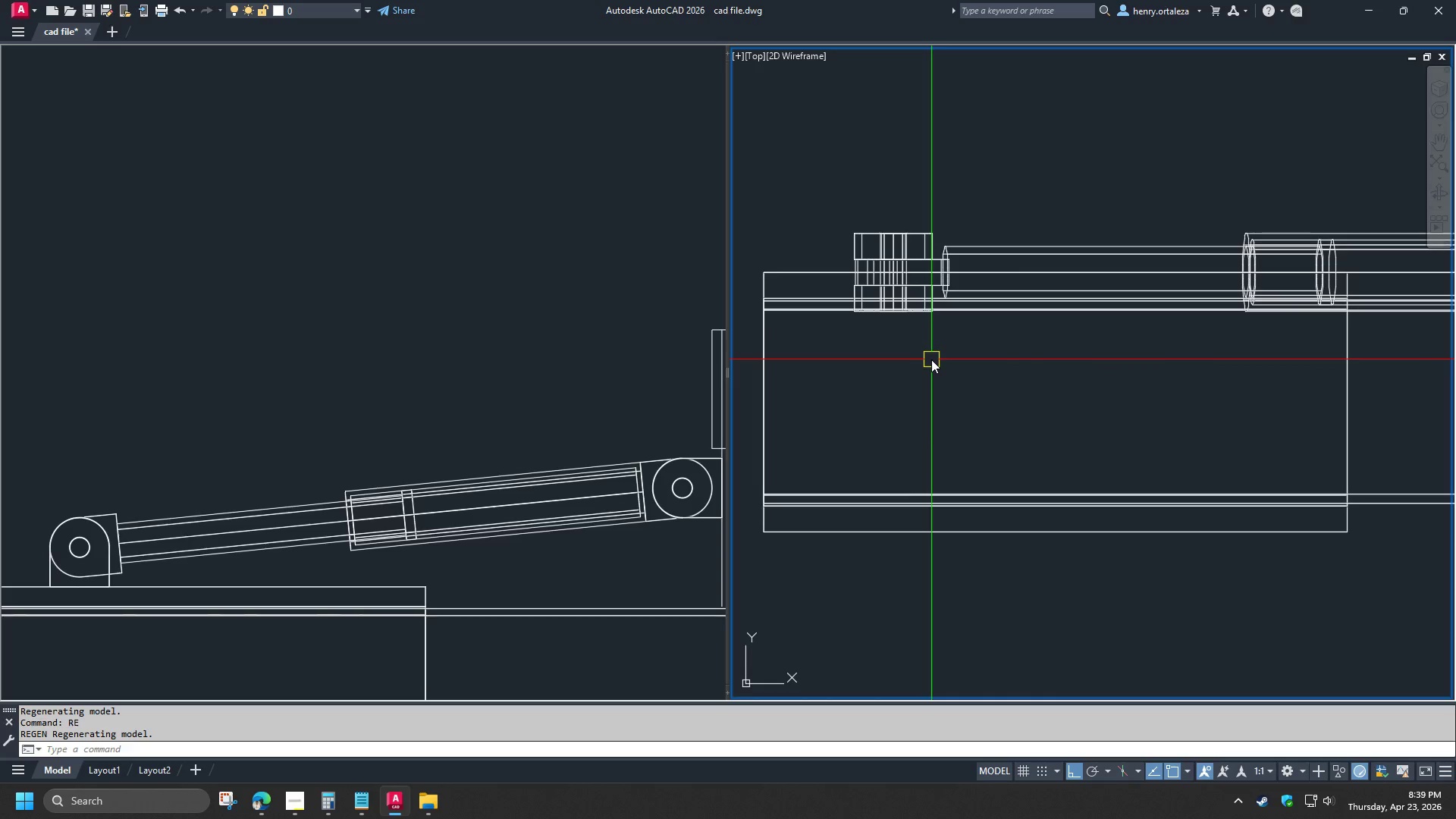 
scroll: coordinate [1017, 429], scroll_direction: down, amount: 4.0
 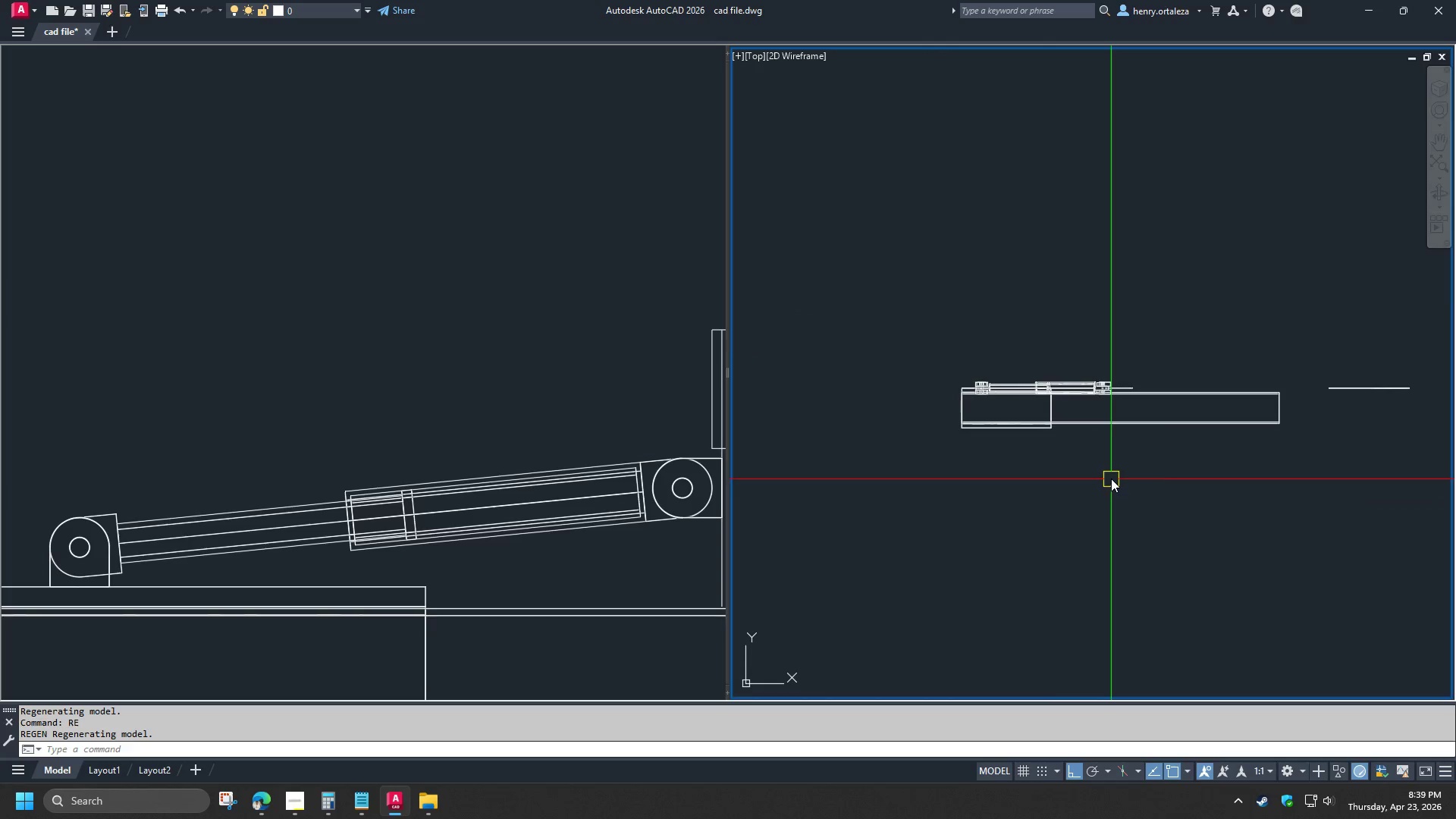 
scroll: coordinate [1112, 468], scroll_direction: up, amount: 1.0
 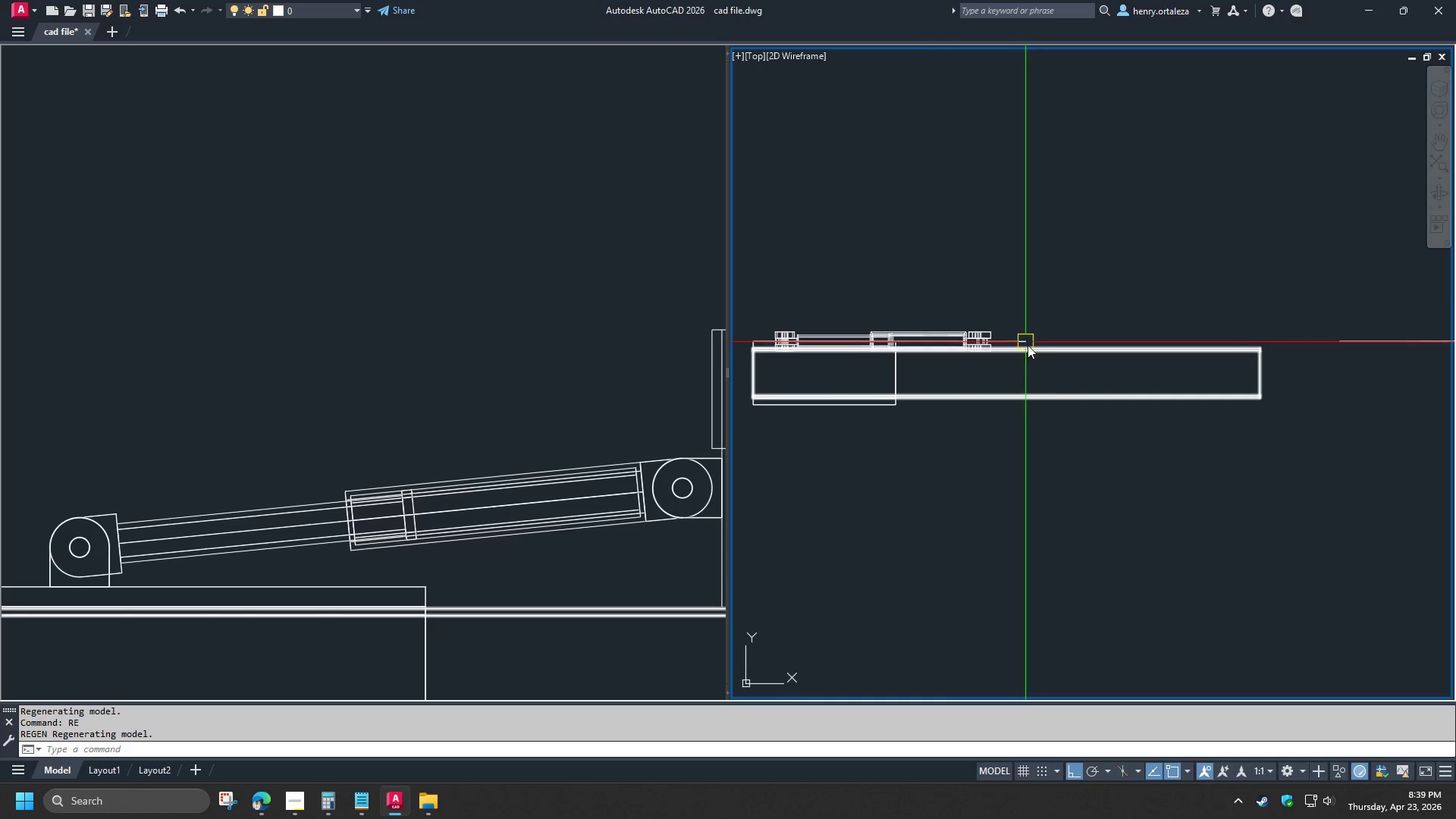 
key(L)
 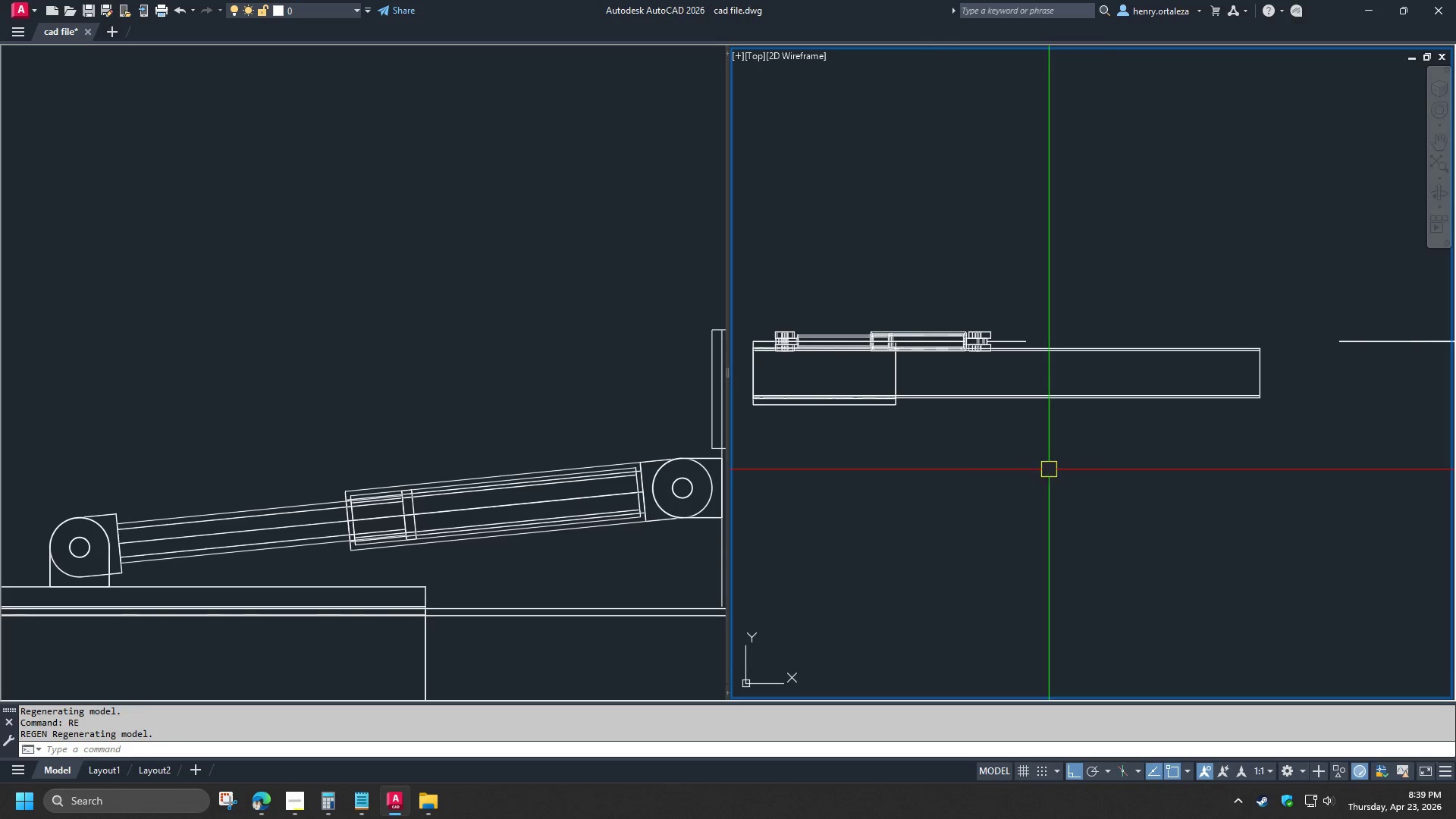 
key(Space)
 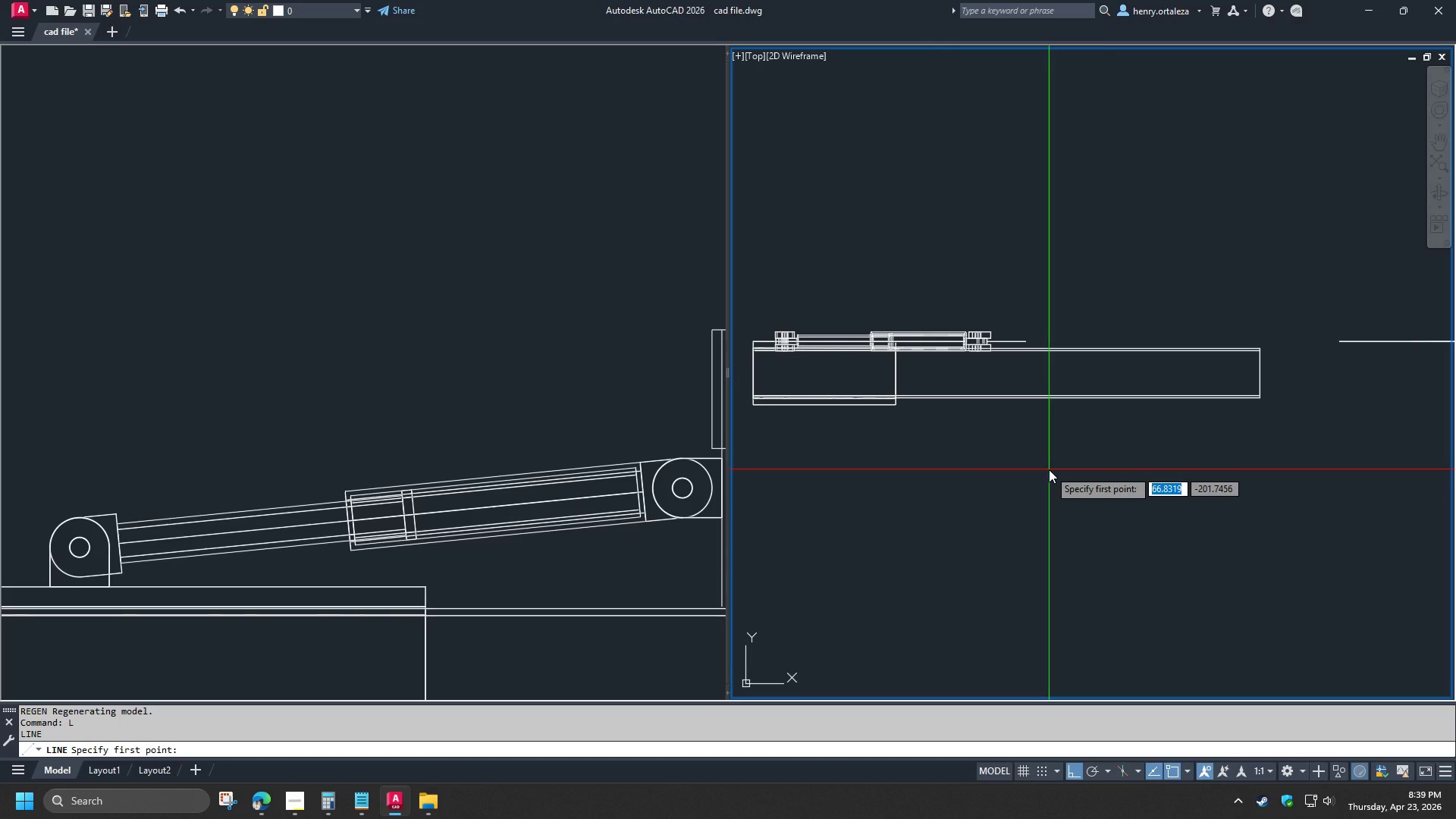 
key(Numpad0)
 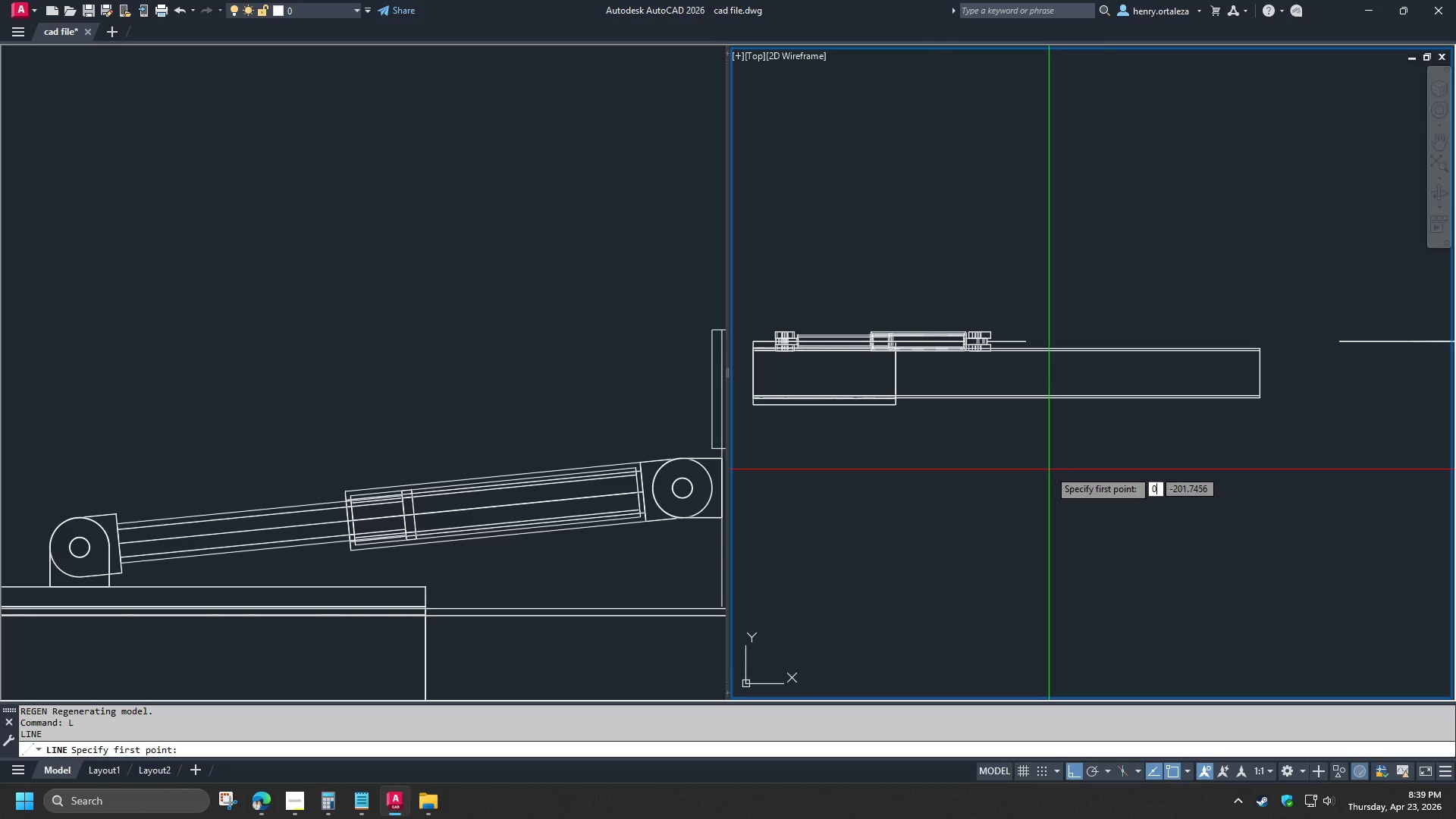 
key(Comma)
 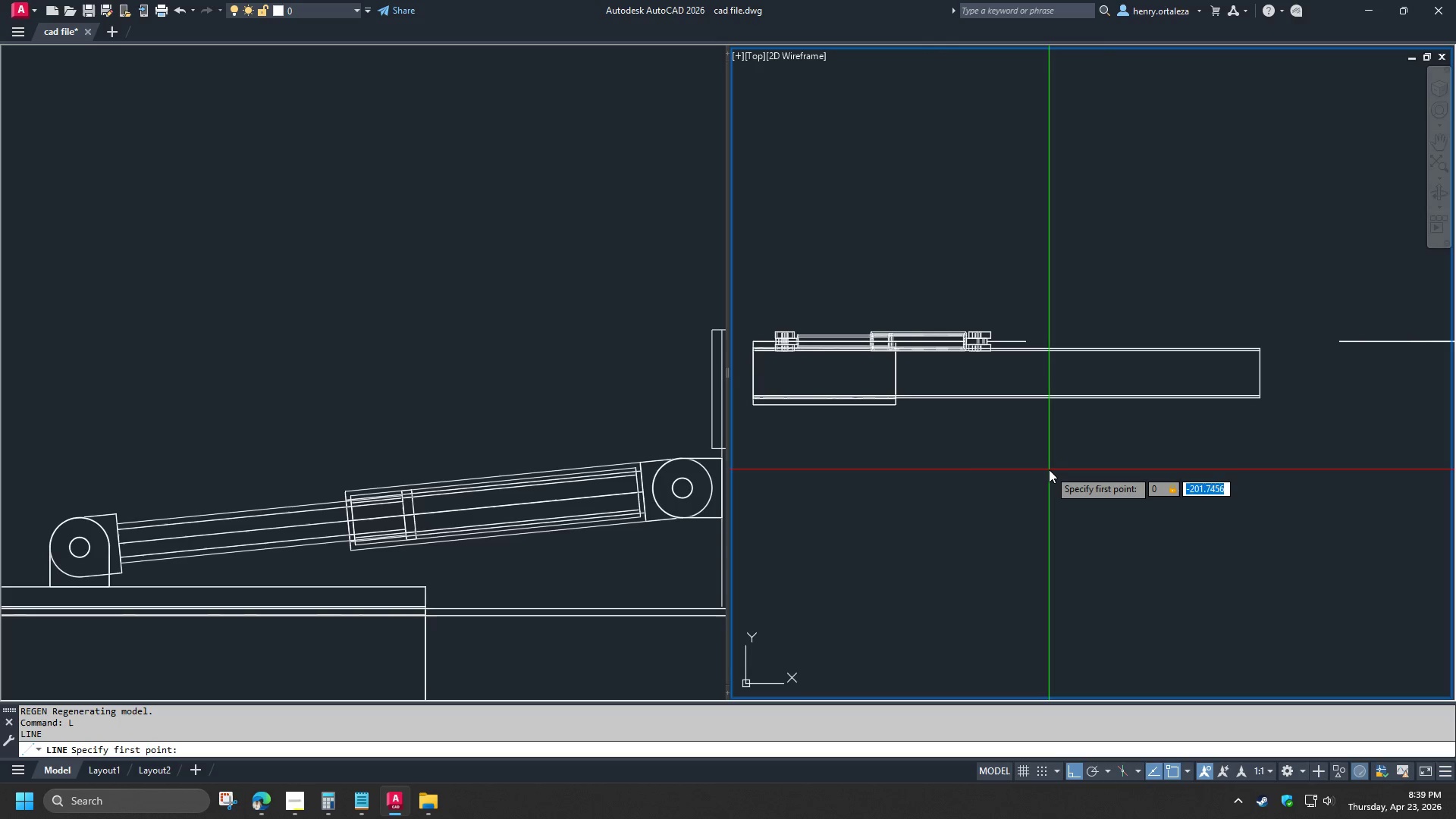 
key(Numpad0)
 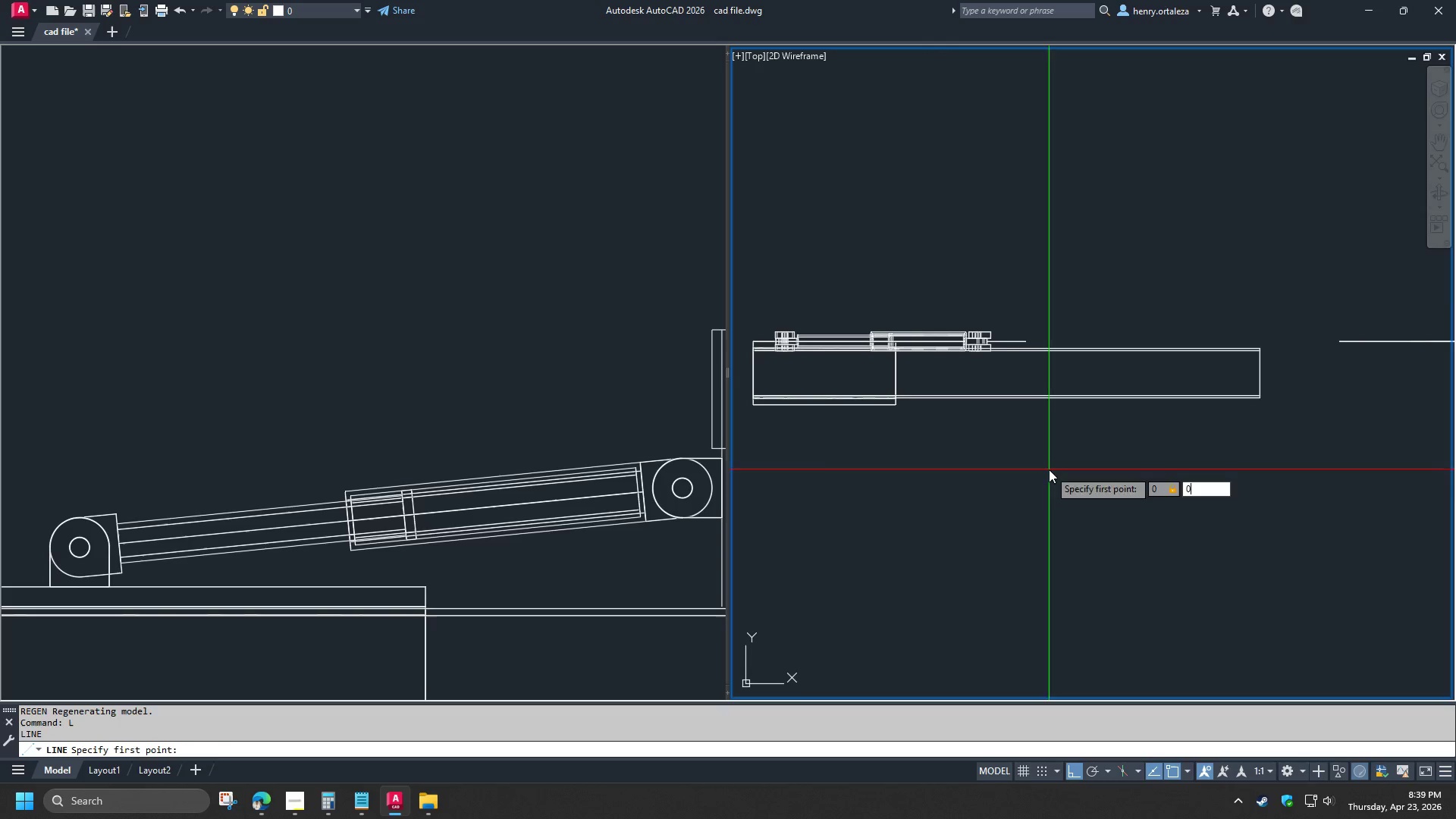 
key(NumpadEnter)
 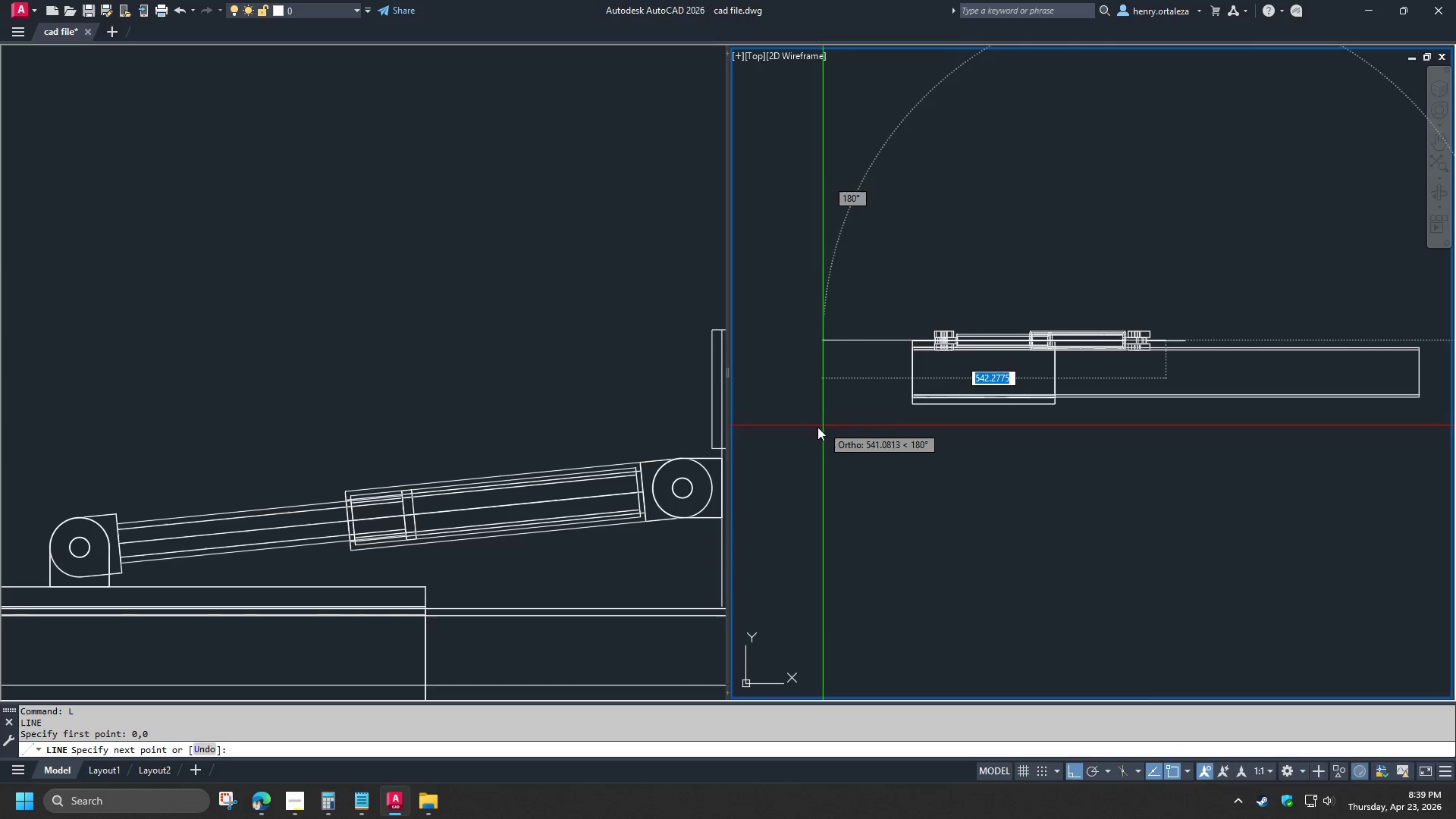 
key(Escape)
 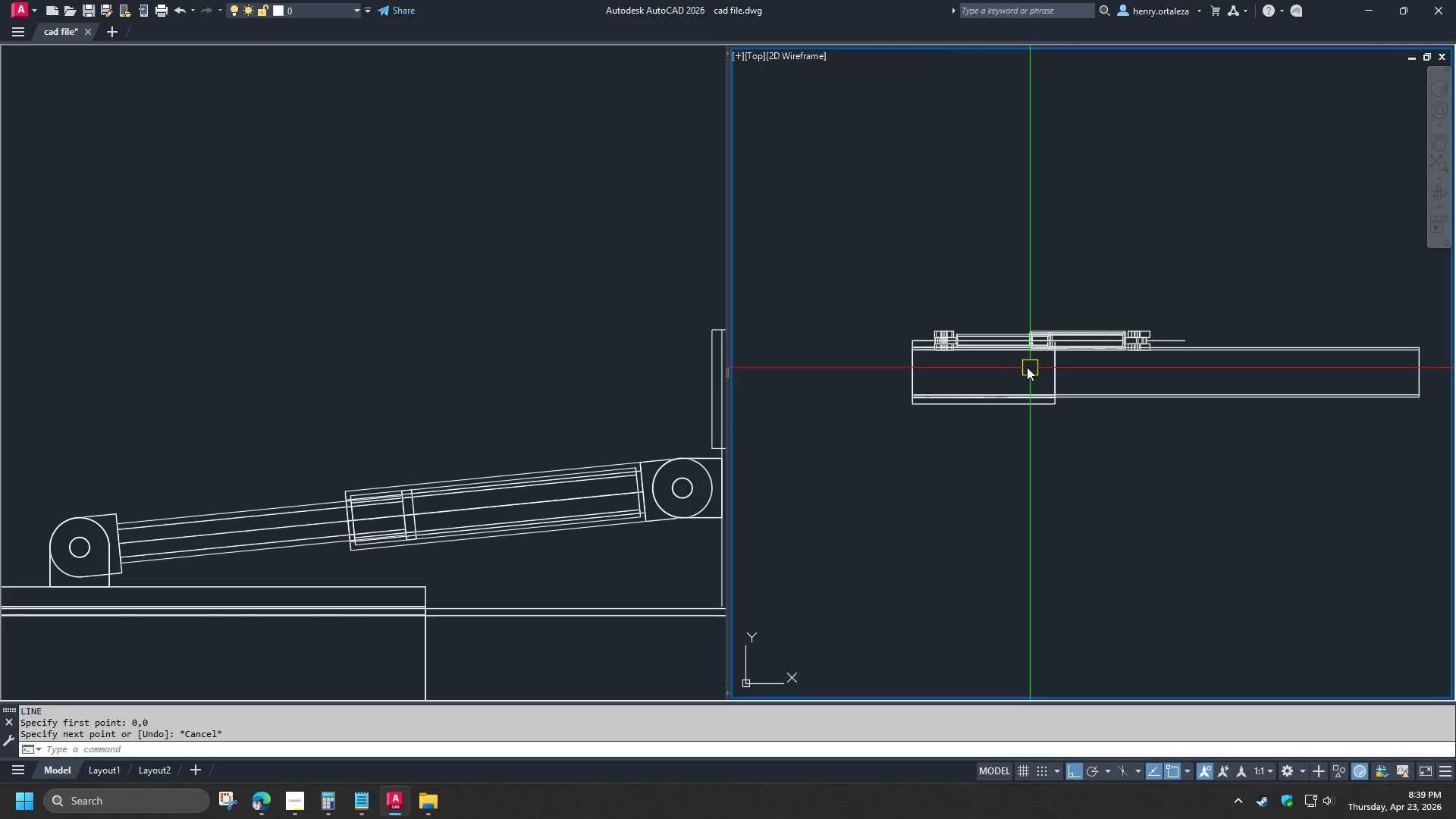 
scroll: coordinate [986, 354], scroll_direction: up, amount: 2.0
 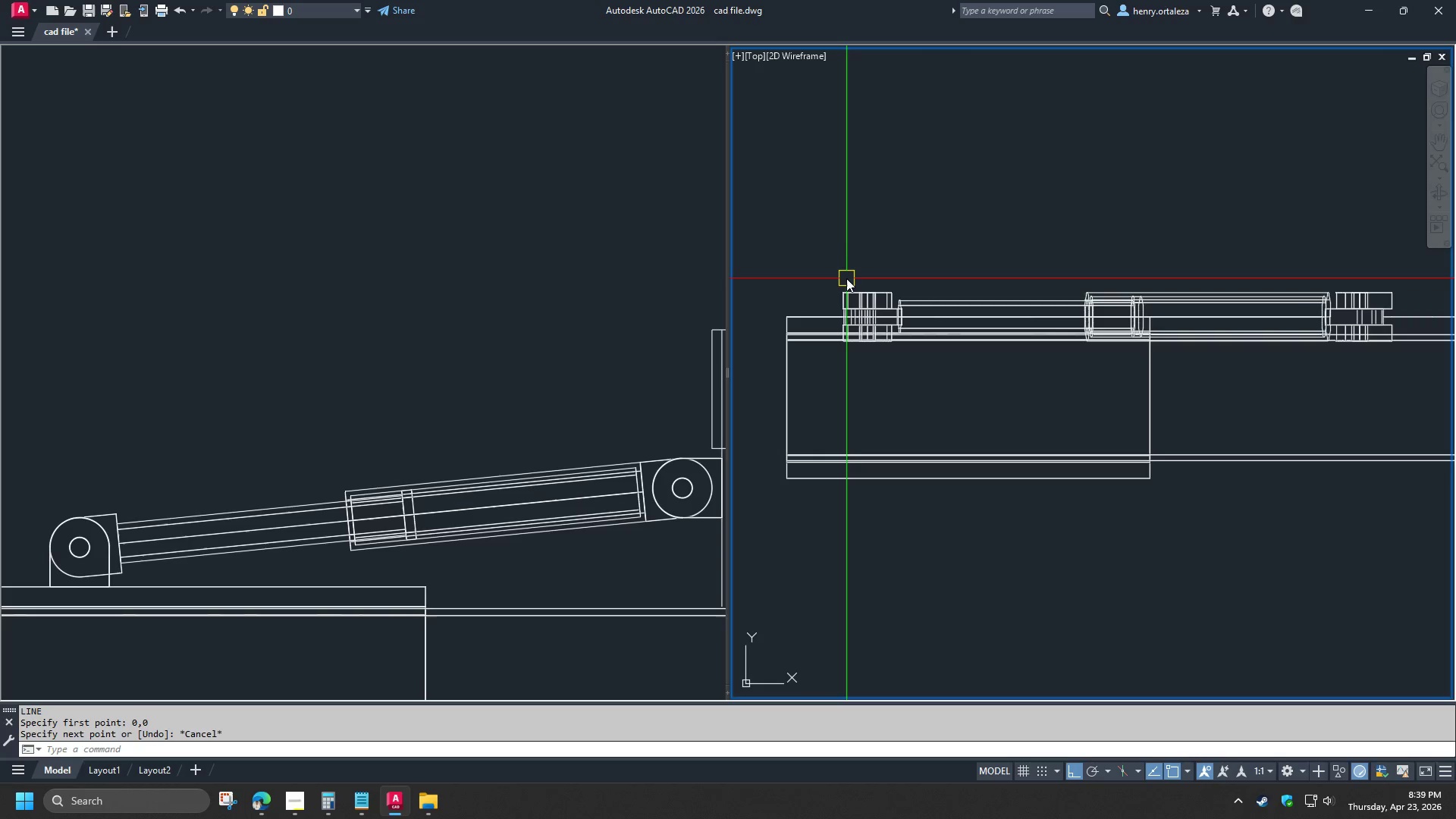 
left_click([393, 412])
 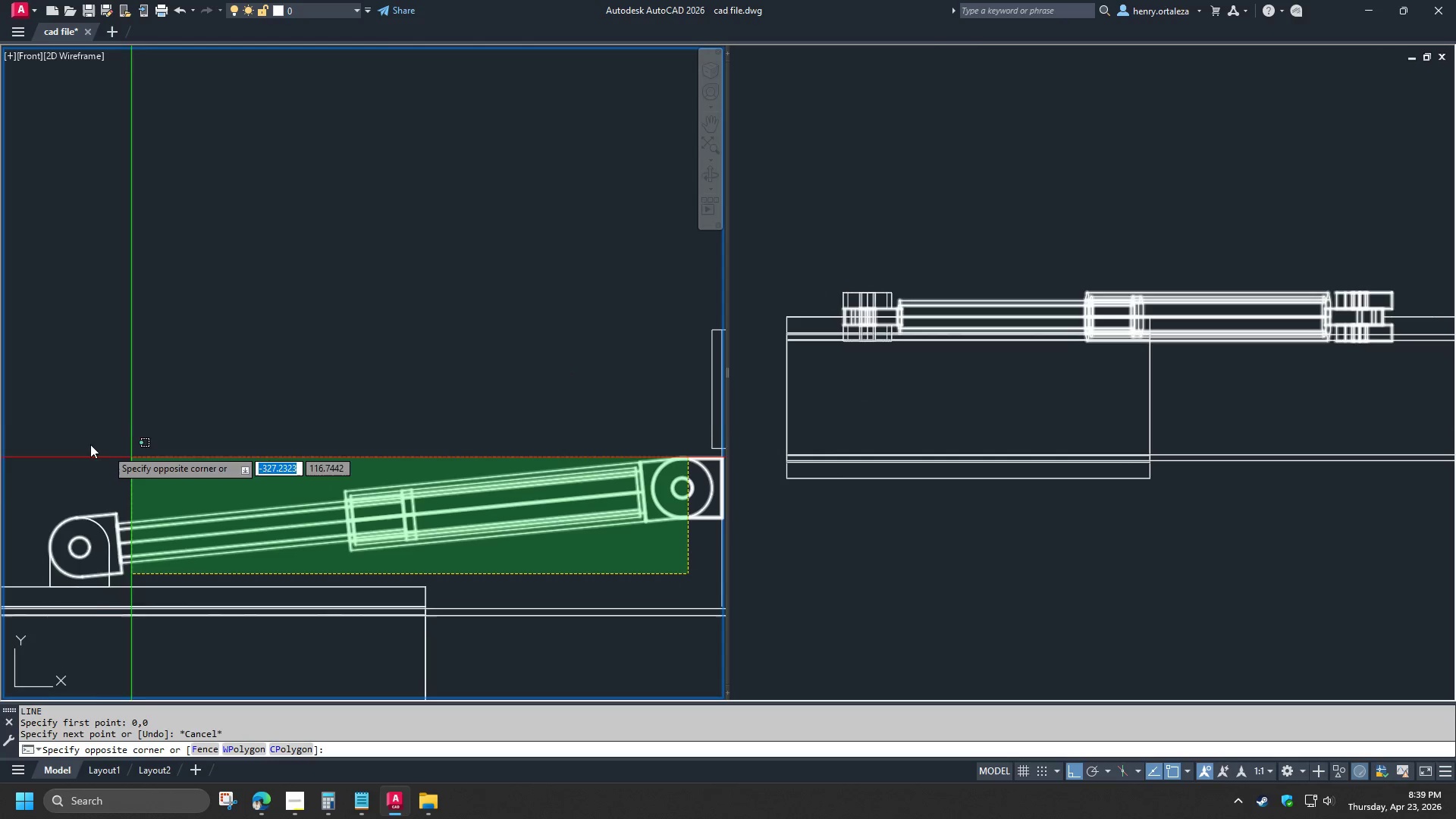 
left_click([36, 419])
 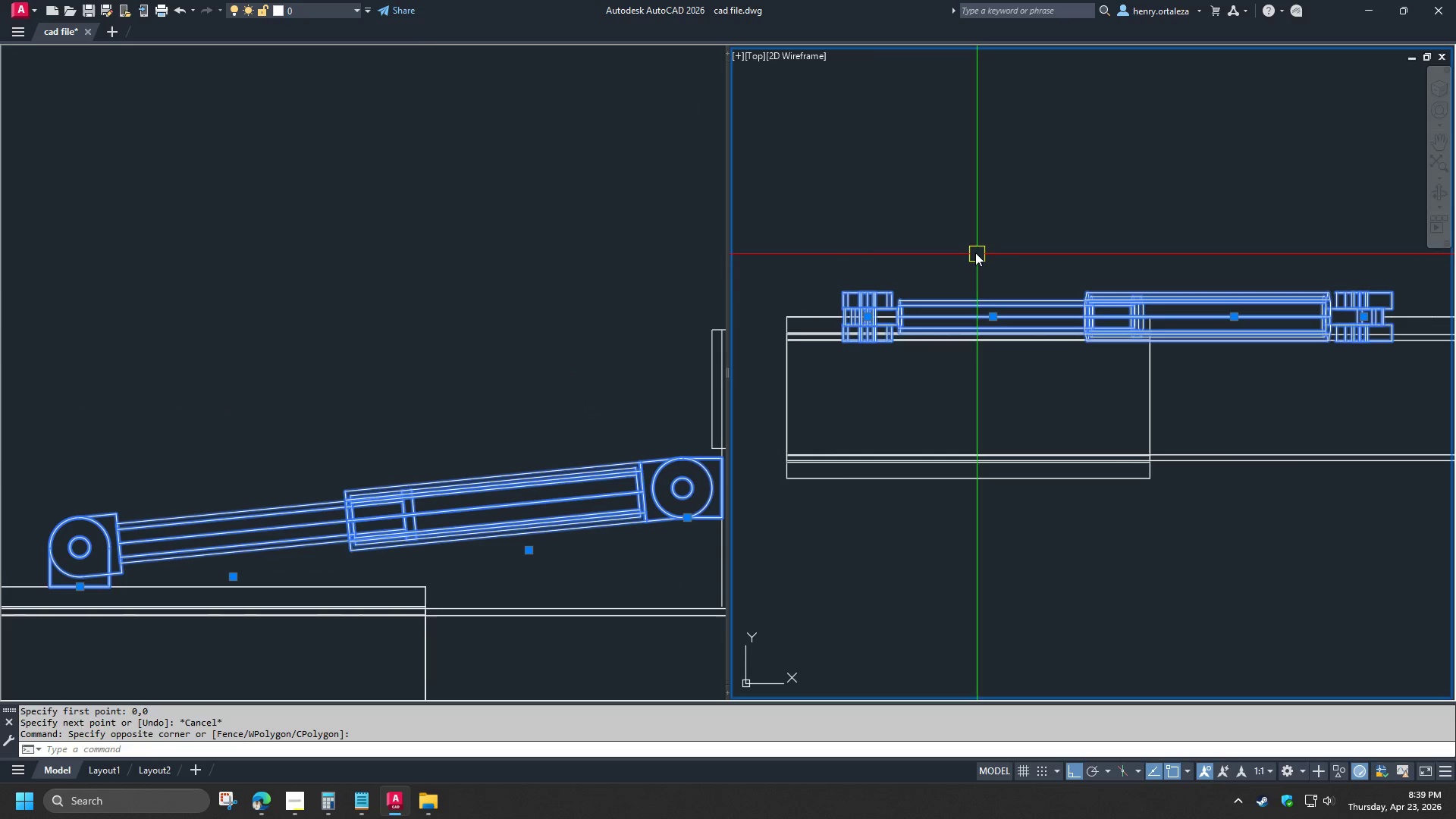 
key(M)
 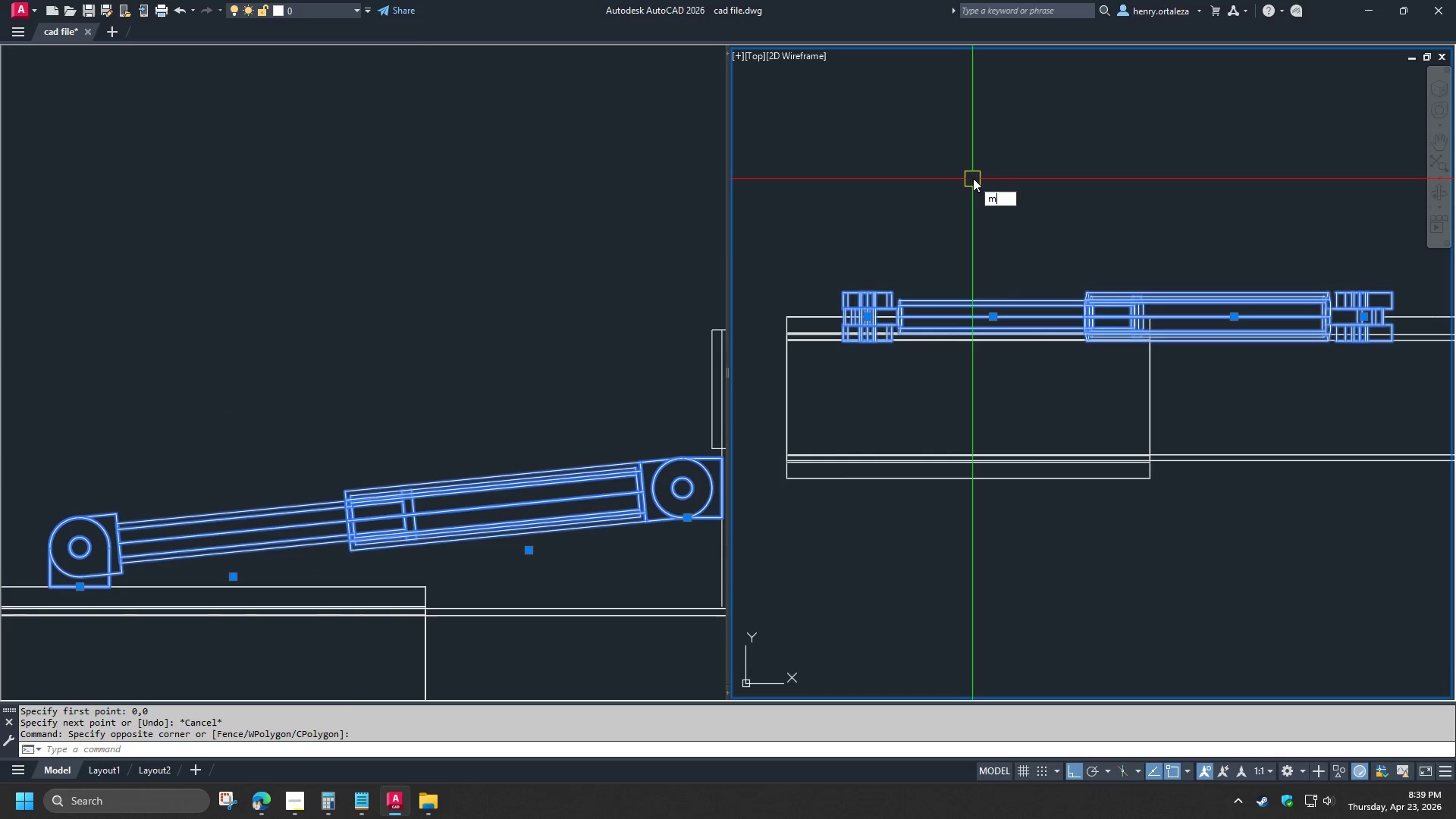 
key(Space)
 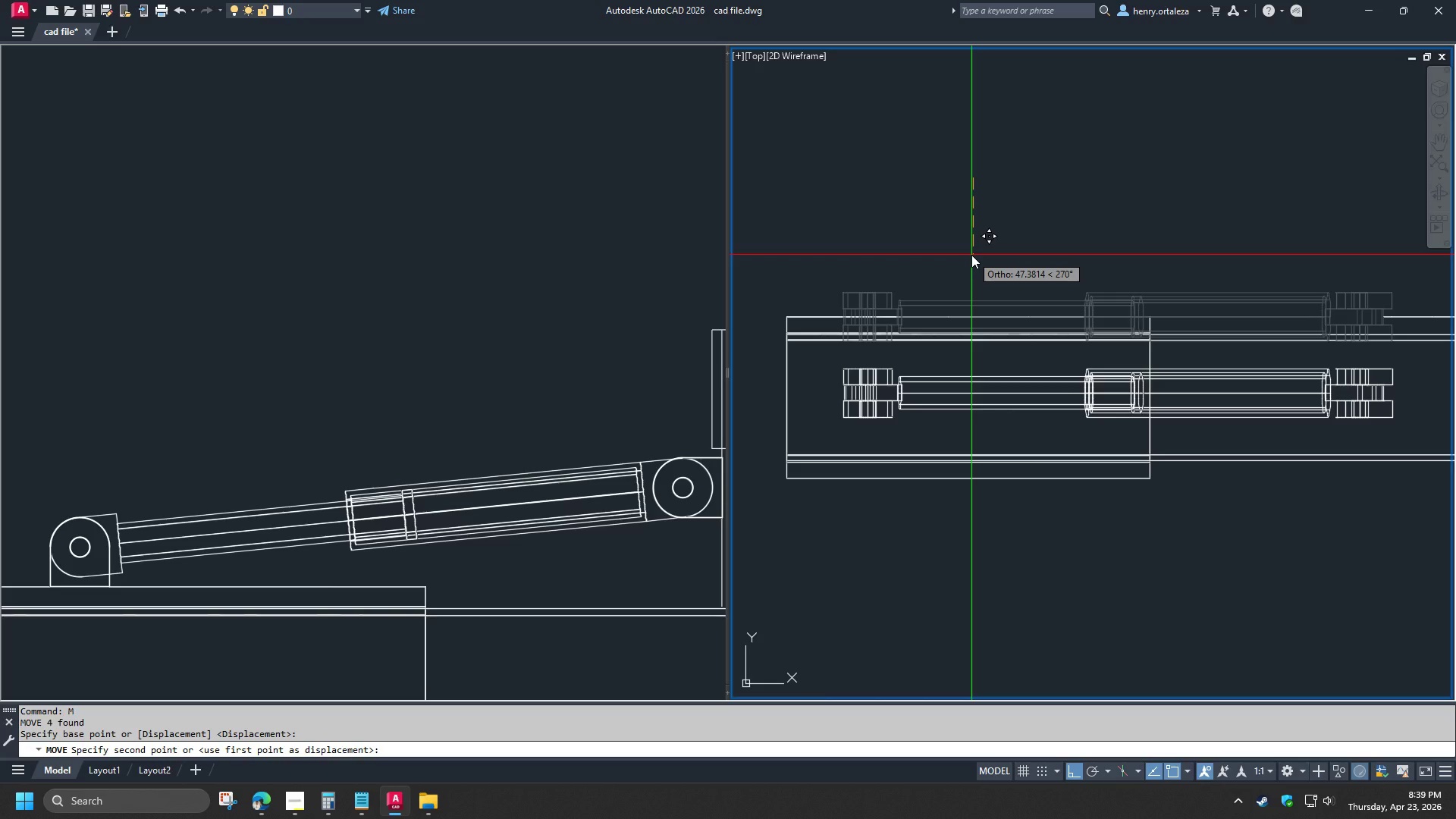 
type(50 re )
 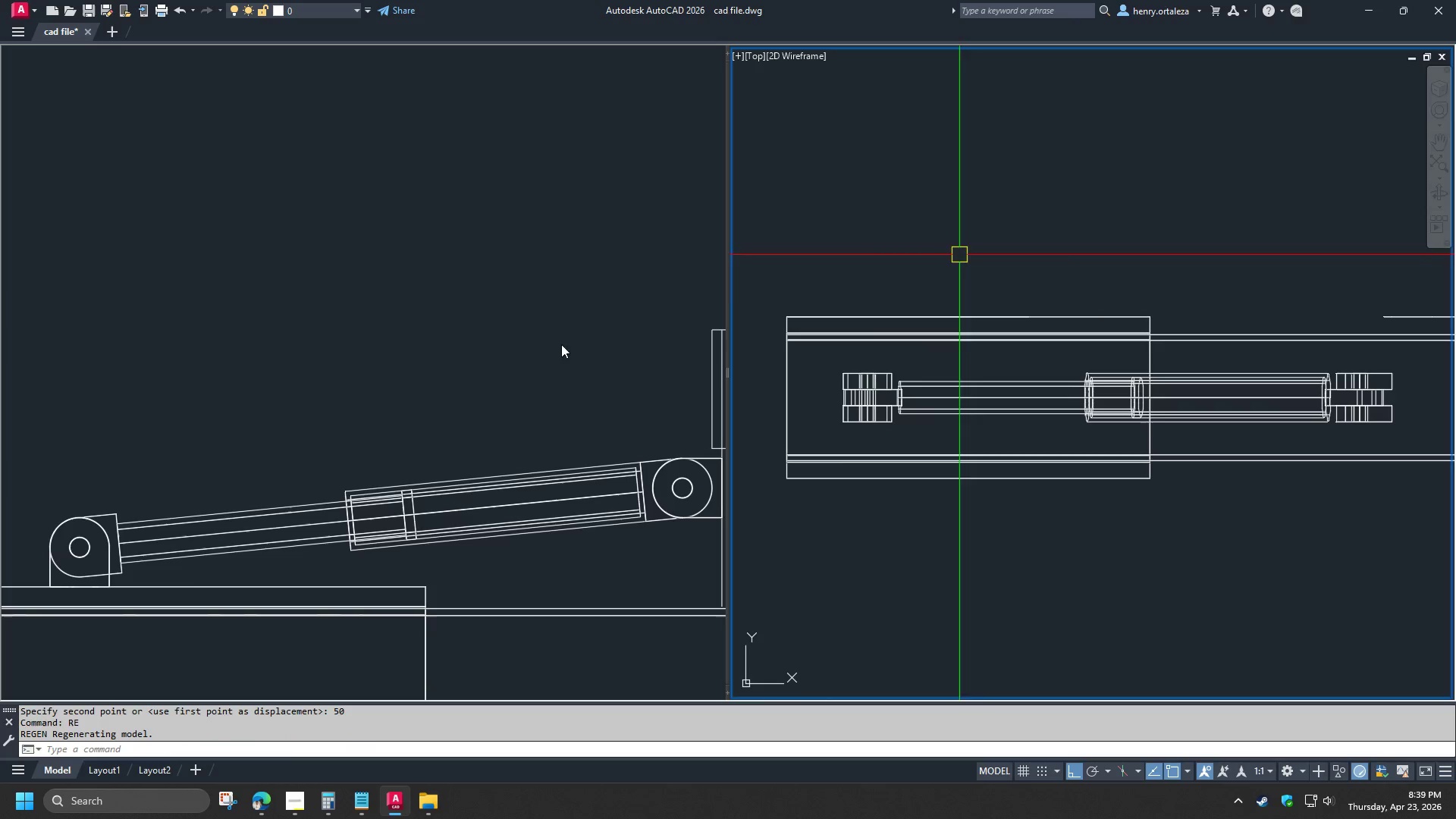 
left_click([394, 394])
 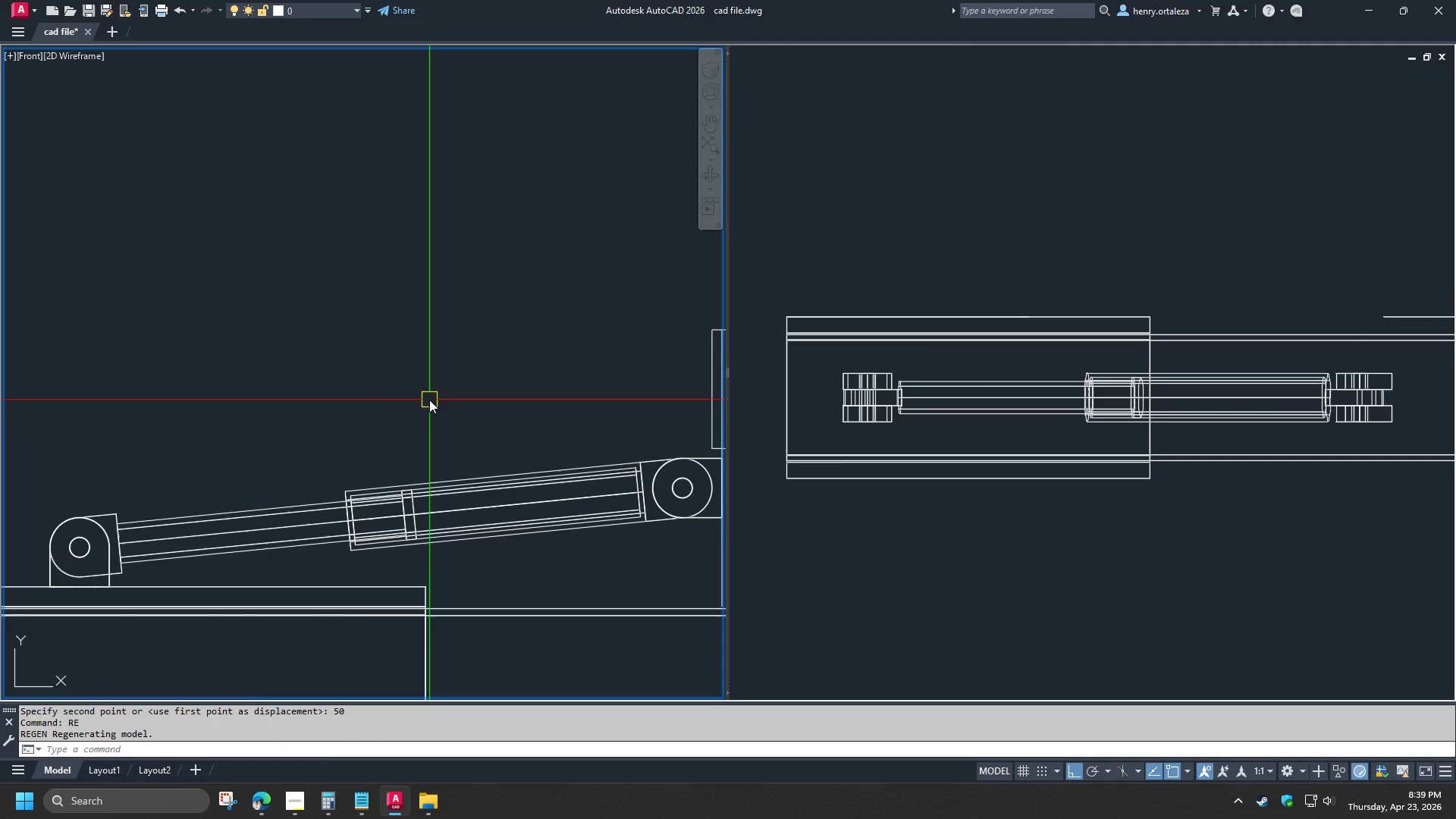 
scroll: coordinate [430, 397], scroll_direction: down, amount: 2.0
 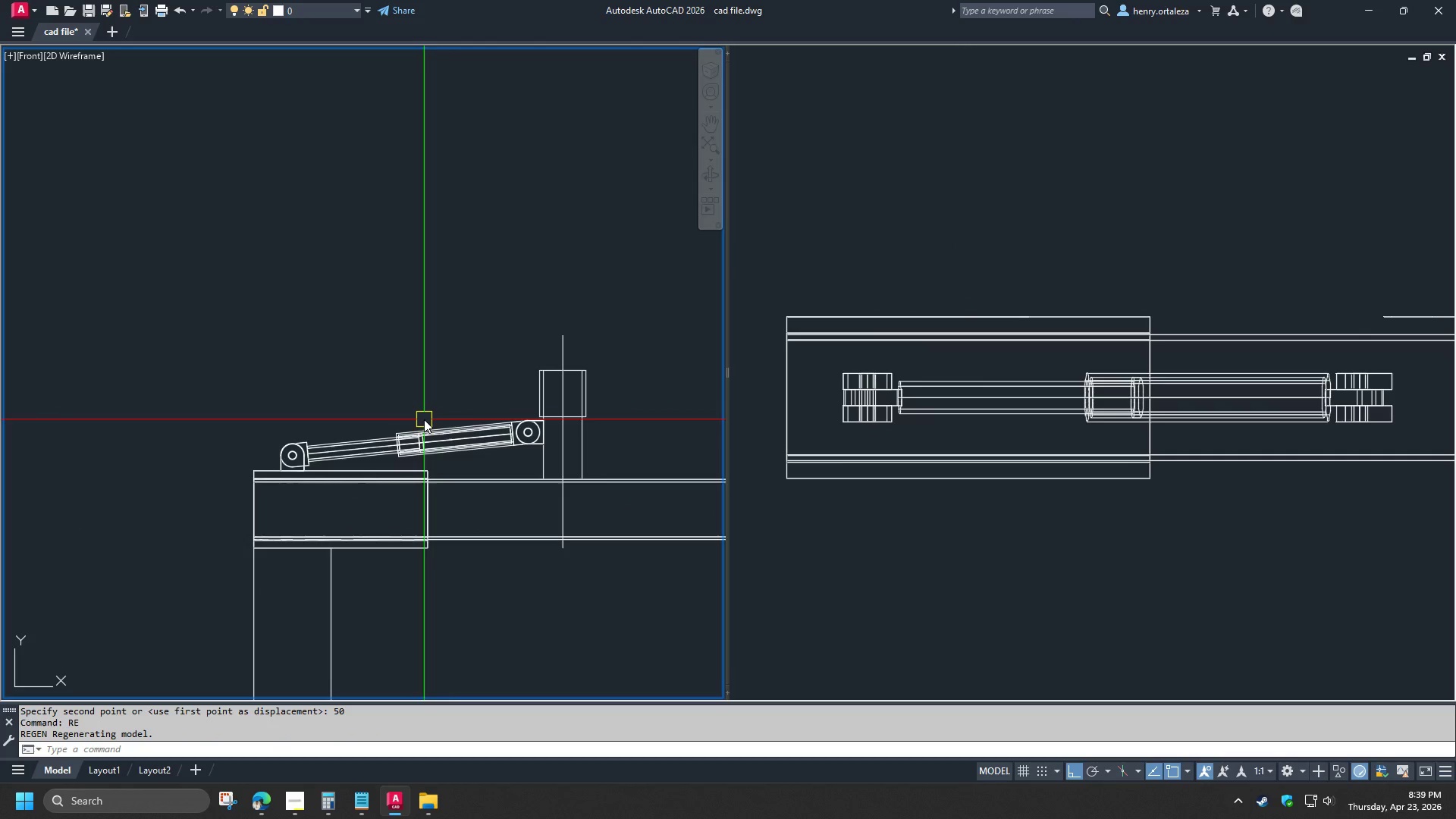 
left_click([1031, 532])
 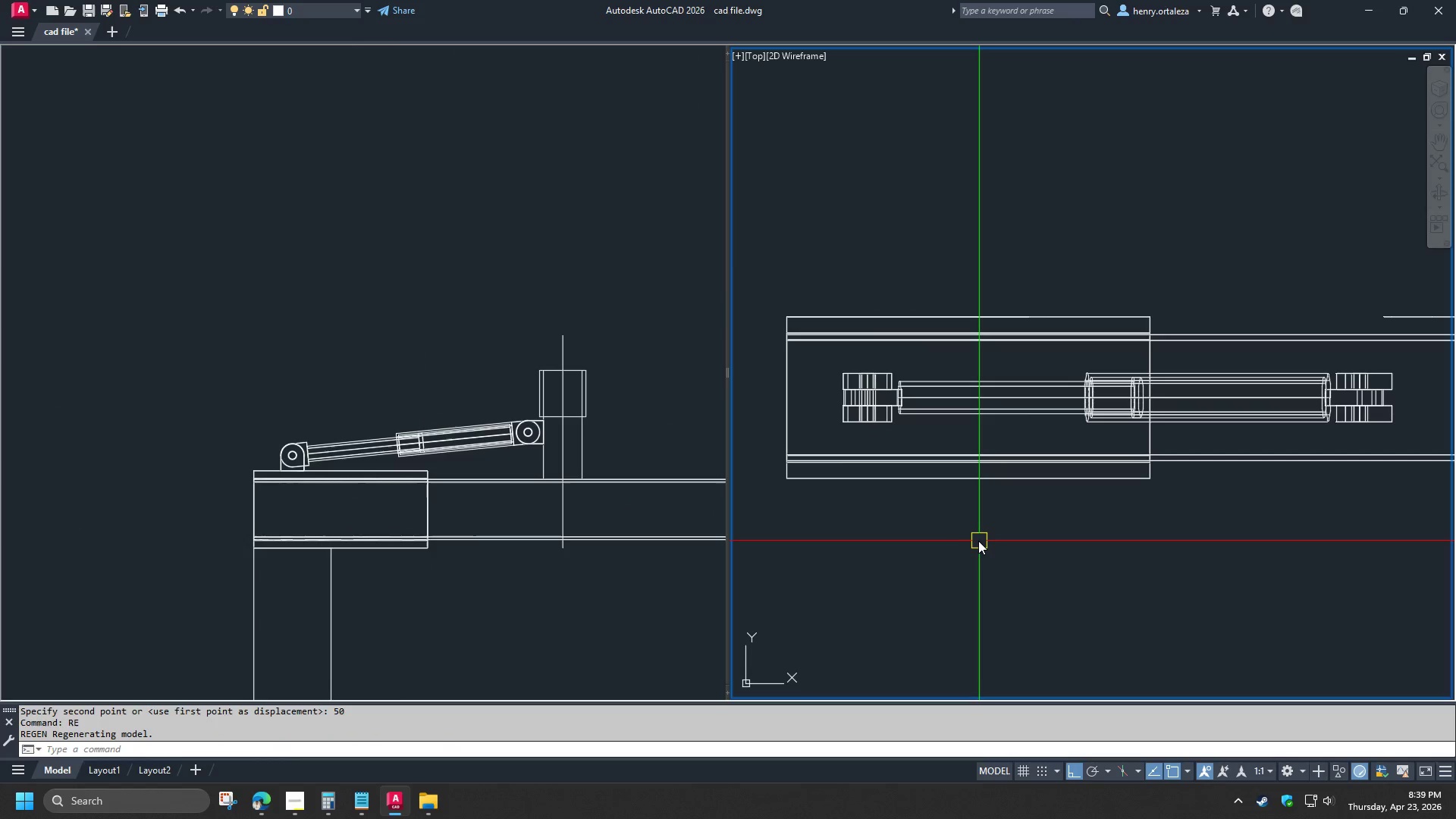 
hold_key(key=ShiftLeft, duration=1.5)
 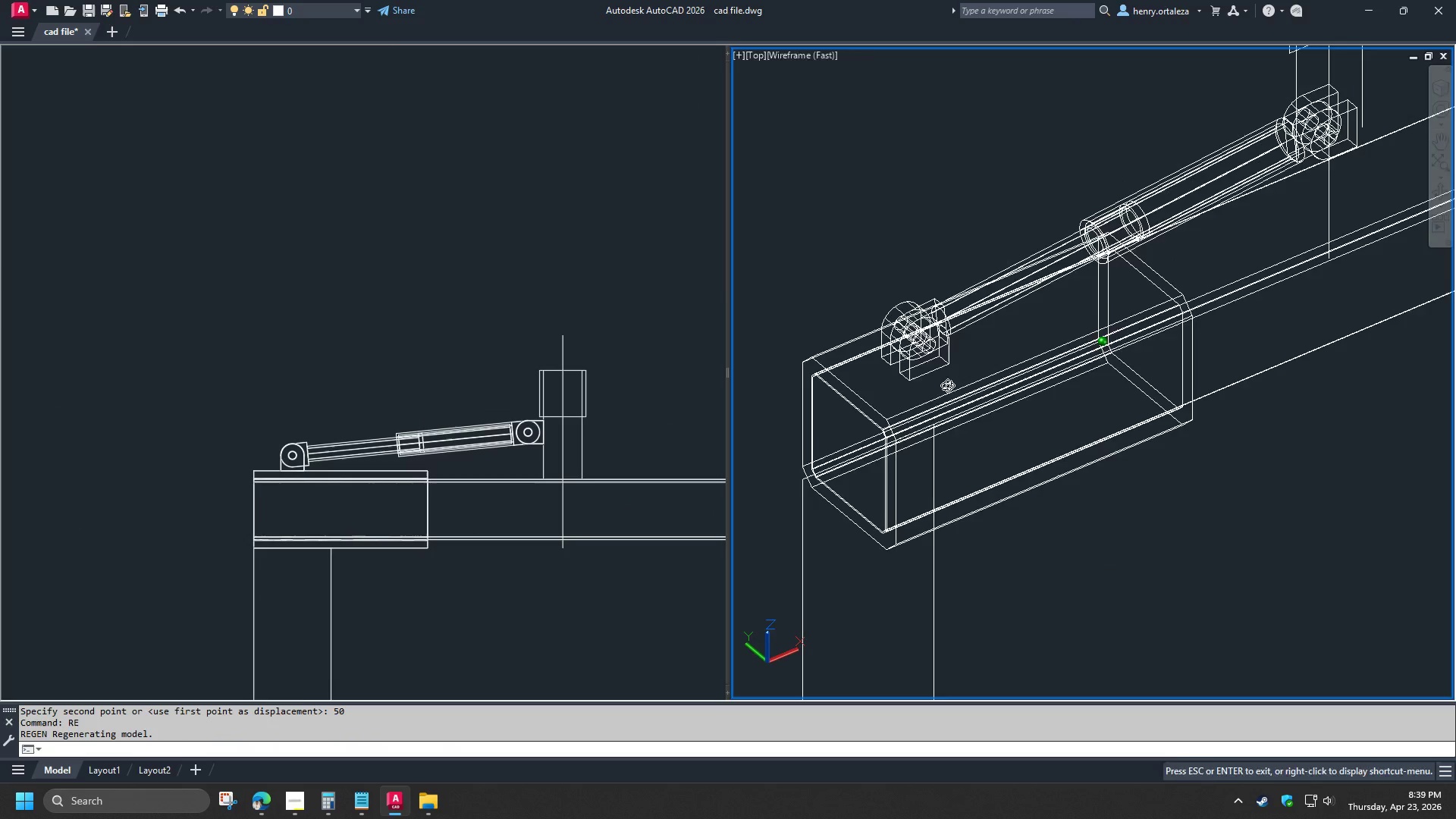 
type(vs s )
 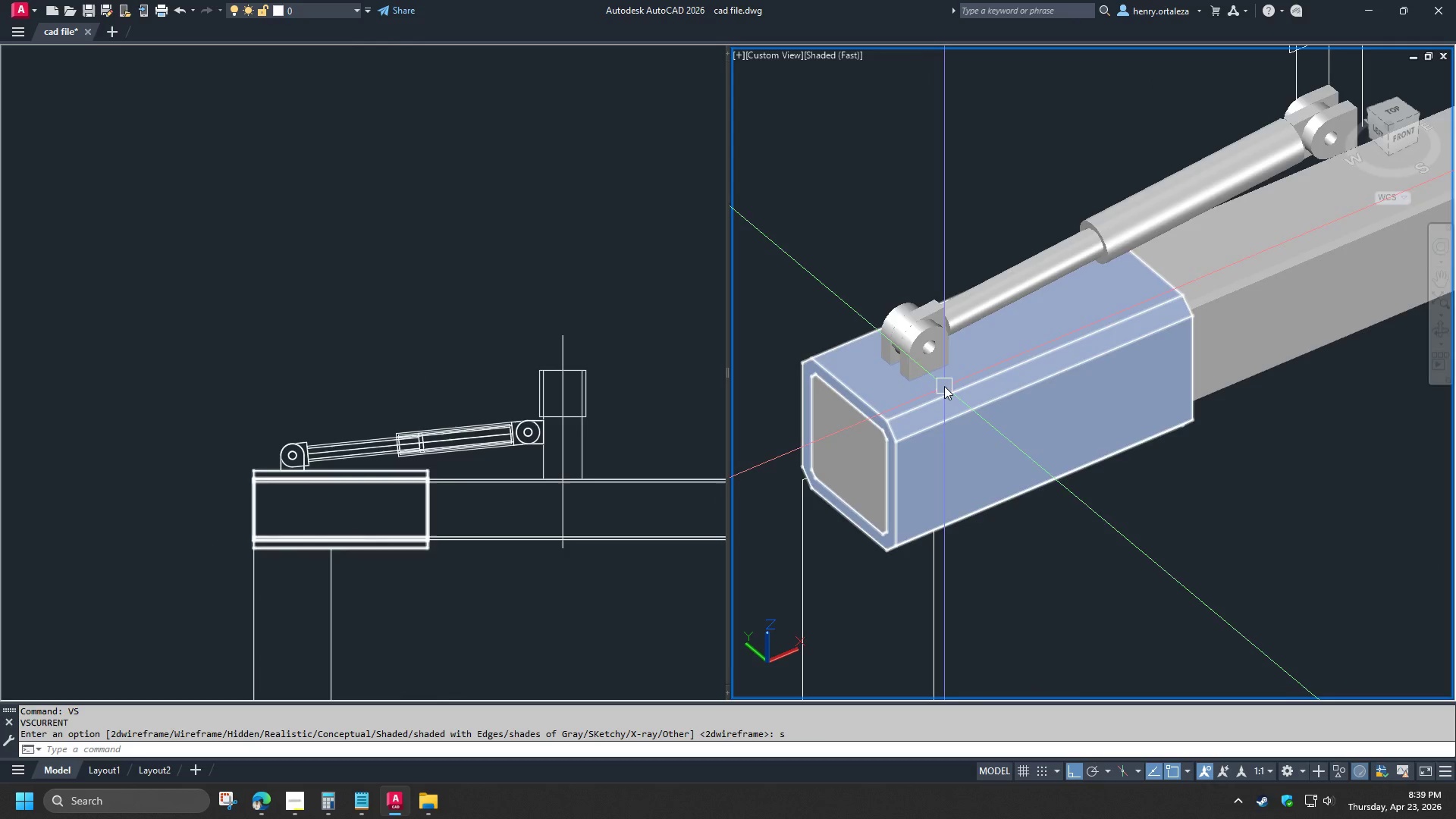 
hold_key(key=ShiftLeft, duration=1.5)
 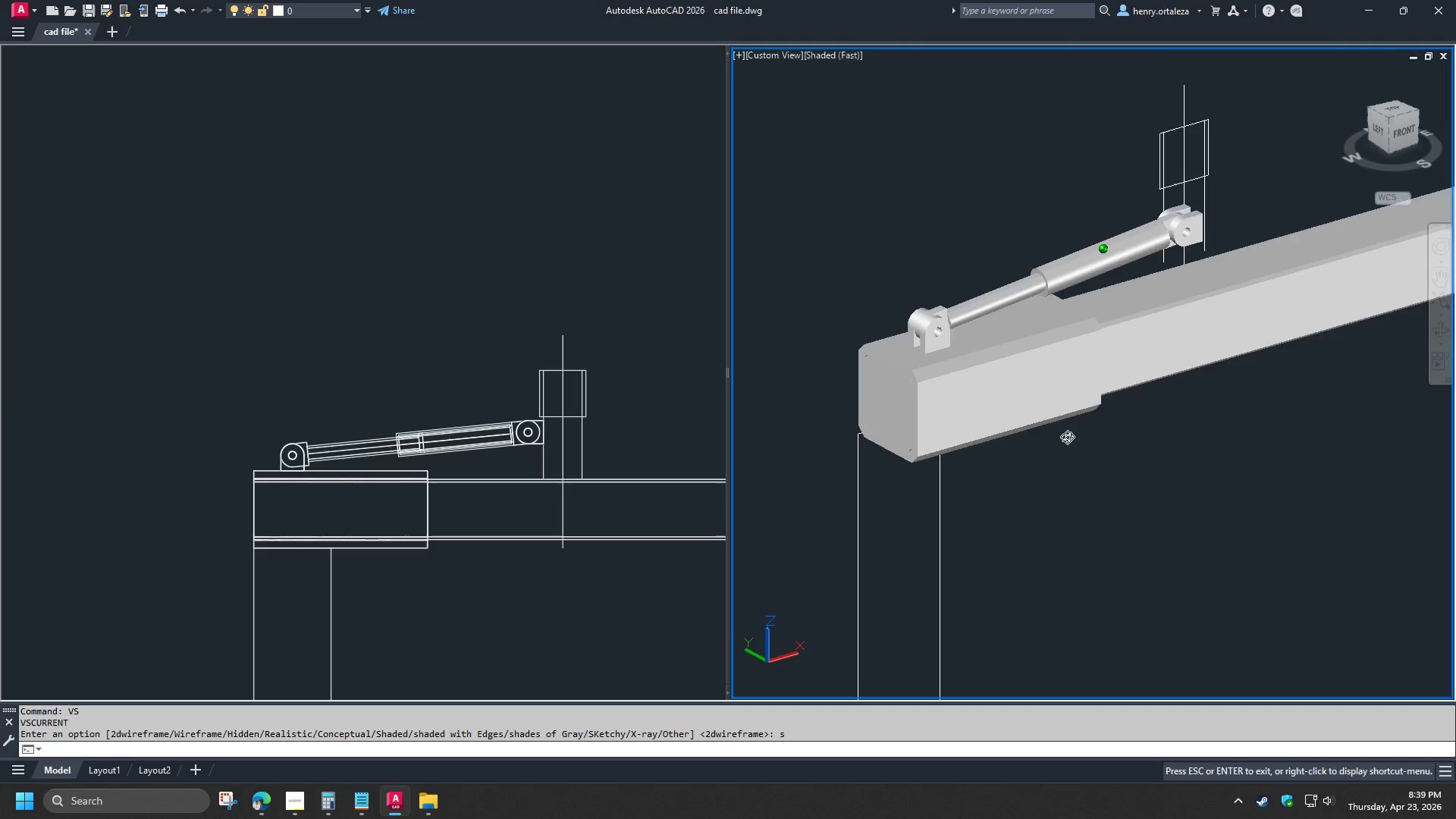 
scroll: coordinate [946, 387], scroll_direction: down, amount: 1.0
 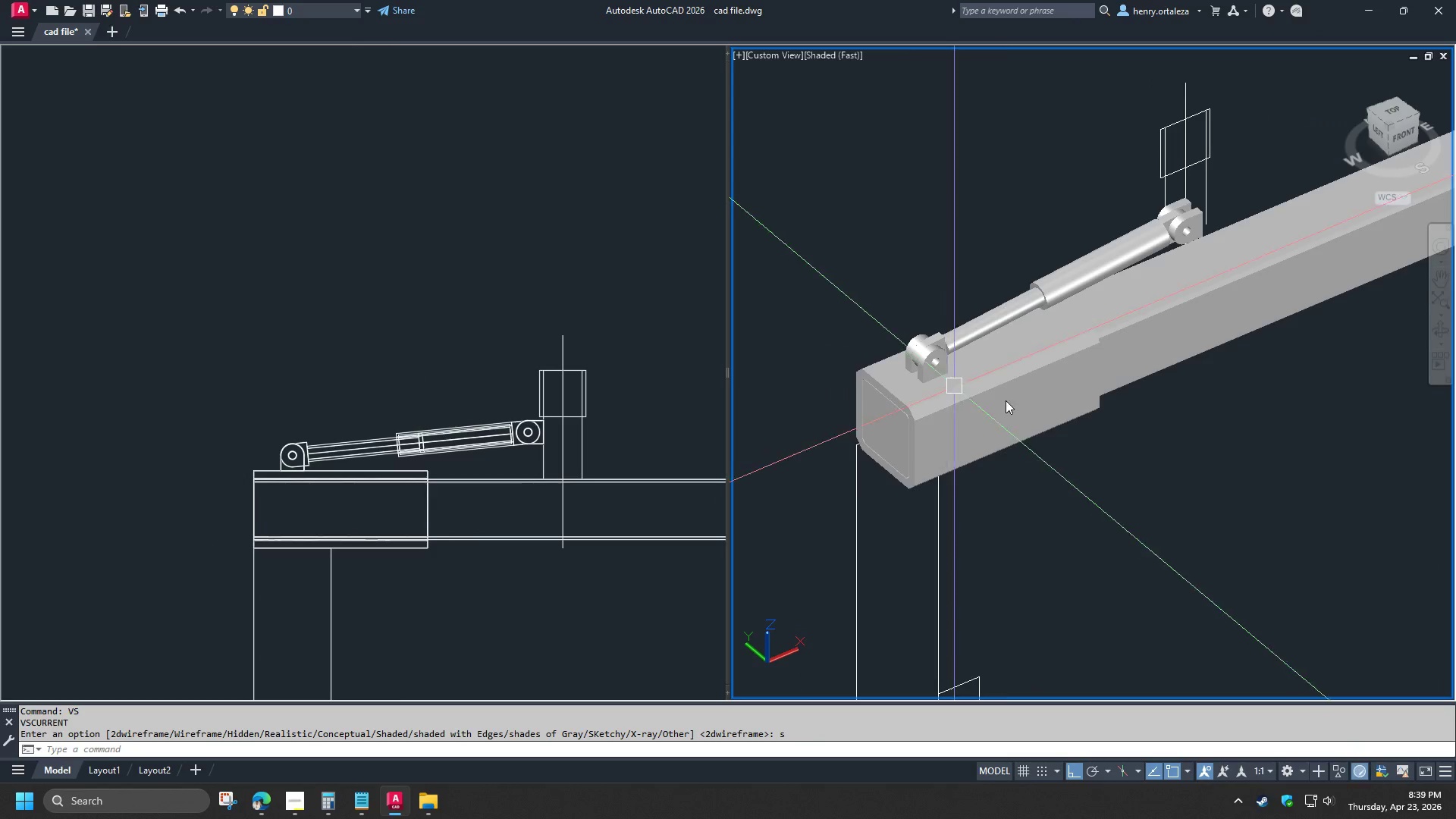 
hold_key(key=ShiftLeft, duration=1.5)
 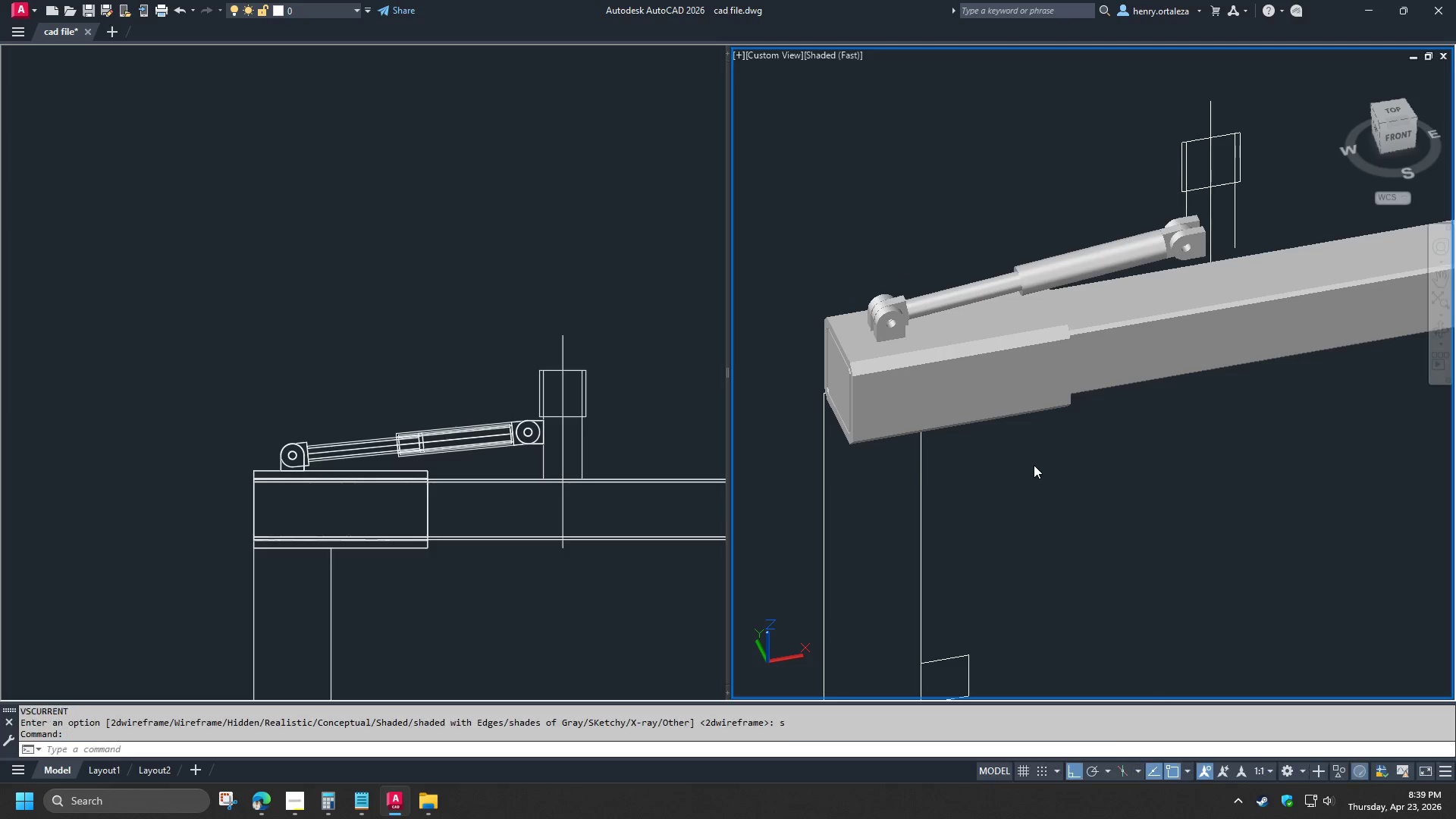 
hold_key(key=ShiftLeft, duration=0.56)
 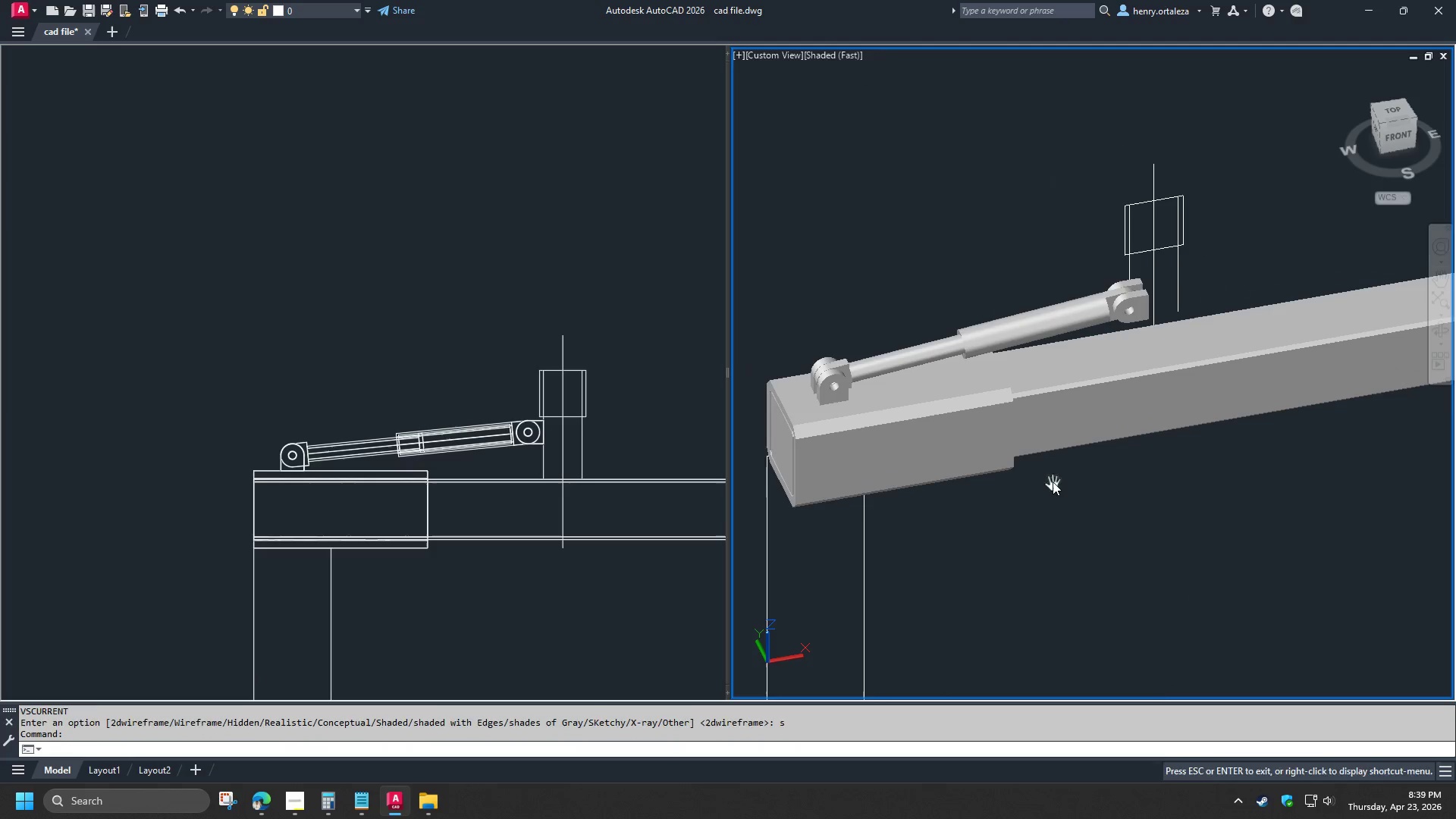 
wait(5.72)
 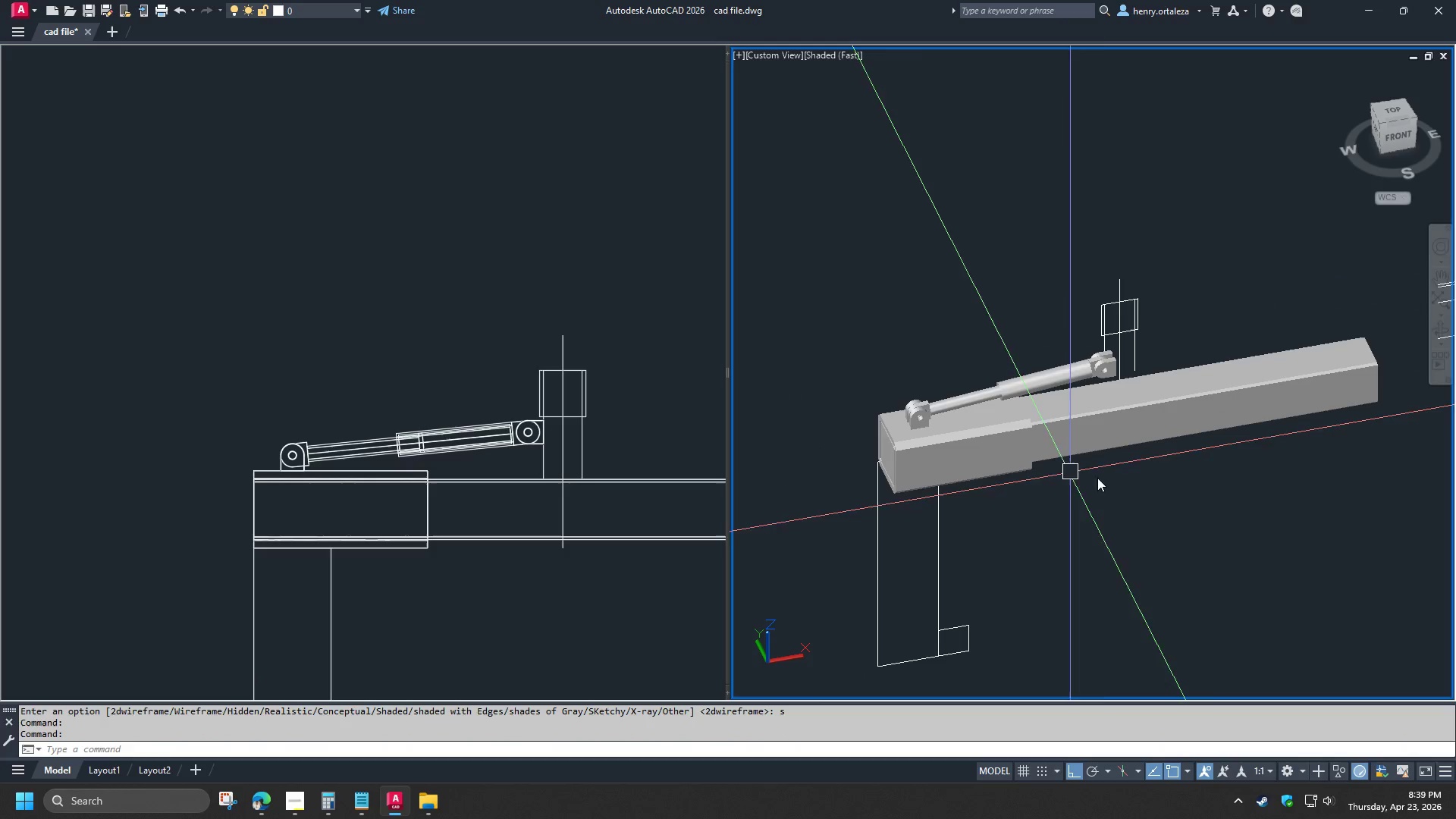 
hold_key(key=ShiftLeft, duration=1.5)
 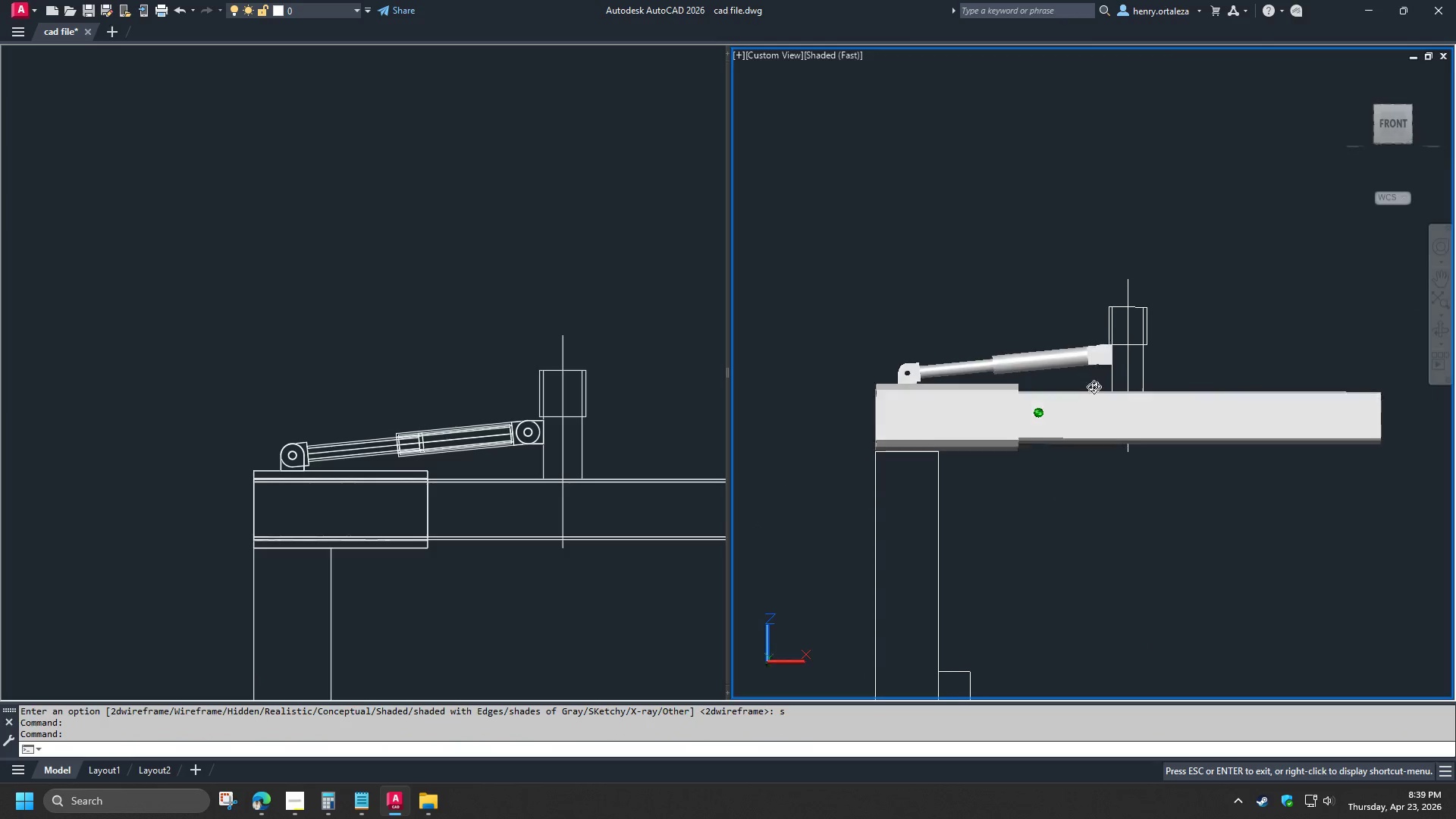 
scroll: coordinate [1062, 471], scroll_direction: down, amount: 1.0
 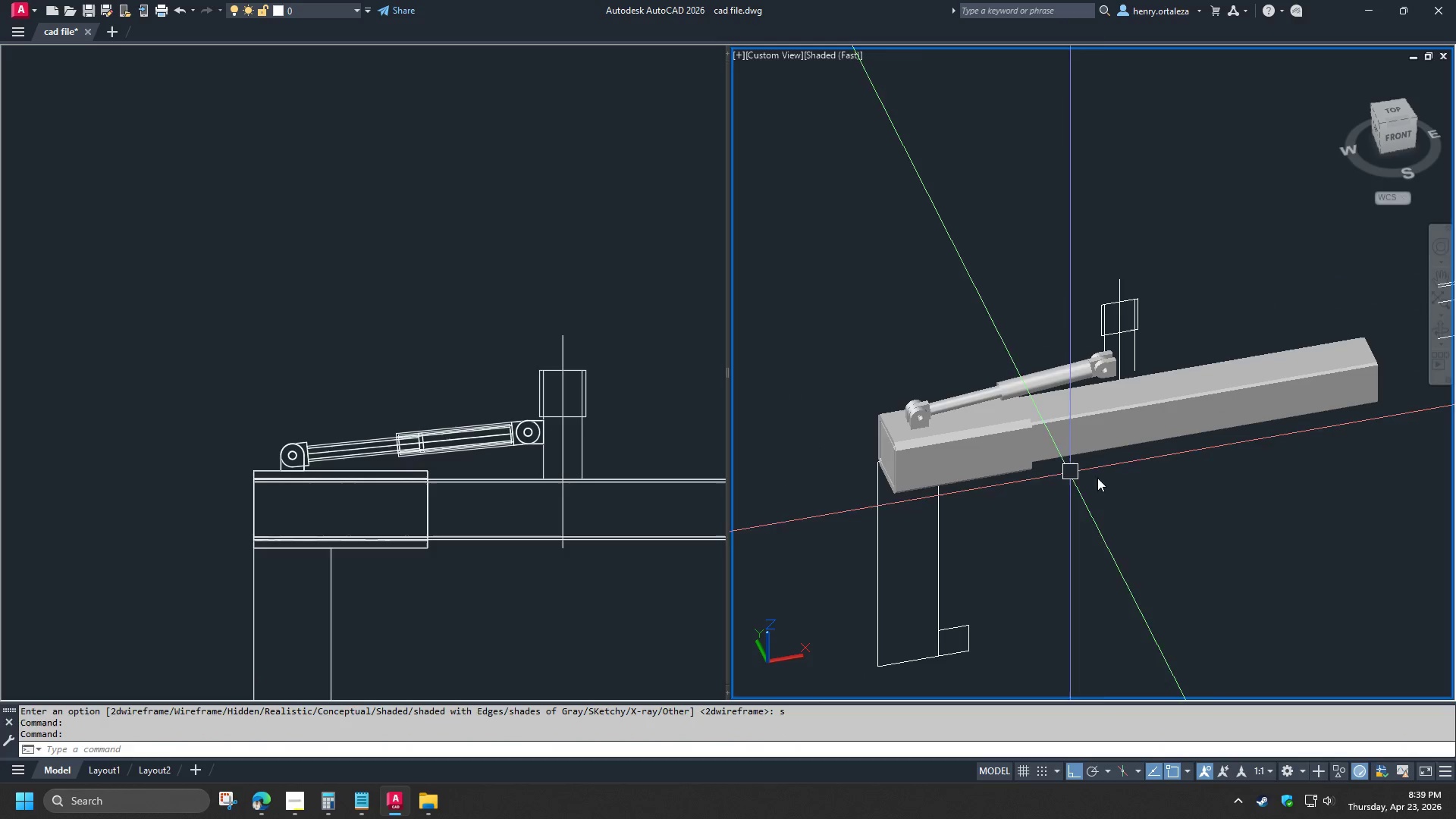 
hold_key(key=ShiftLeft, duration=1.51)
 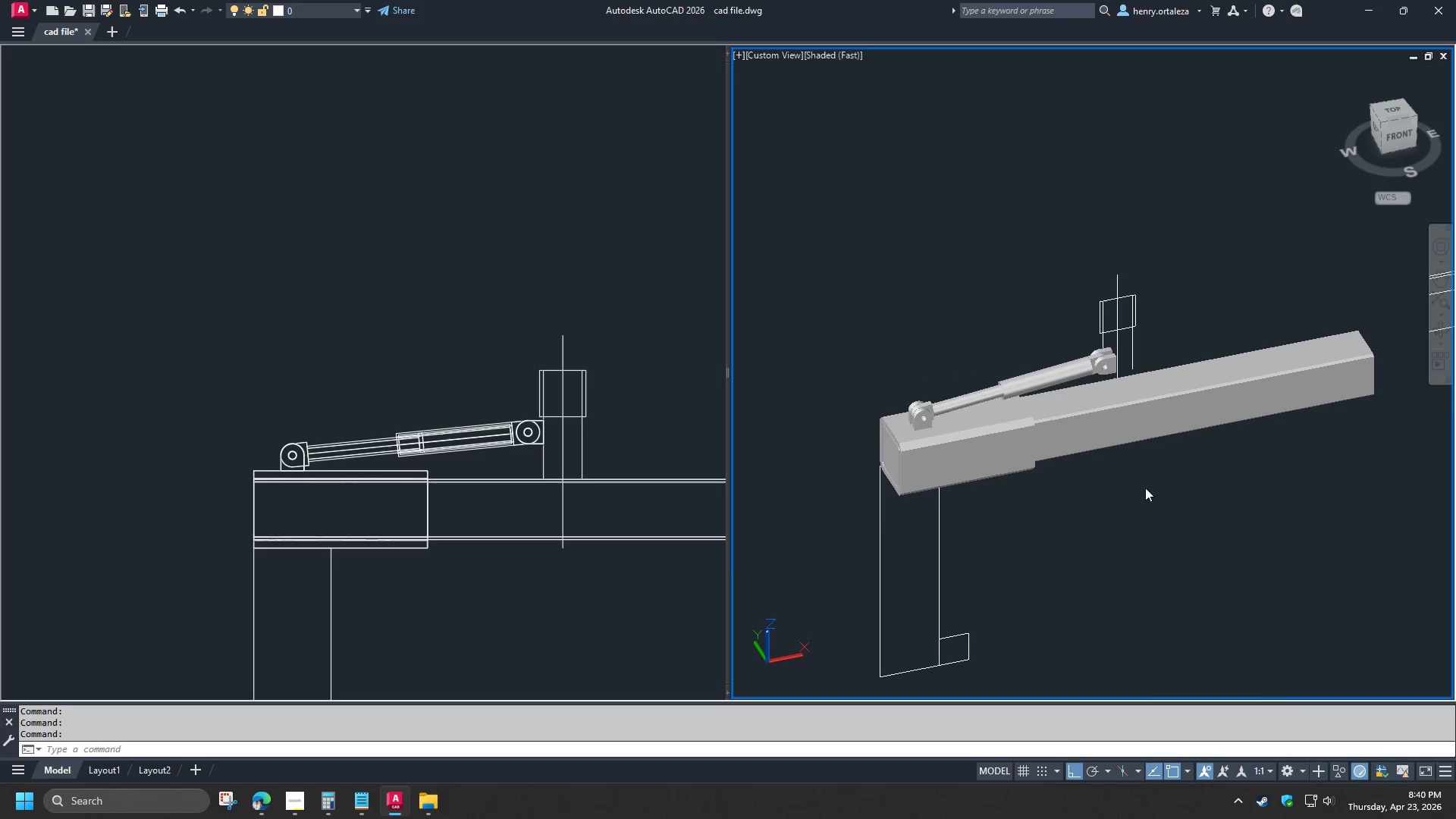 
hold_key(key=ShiftLeft, duration=0.56)
 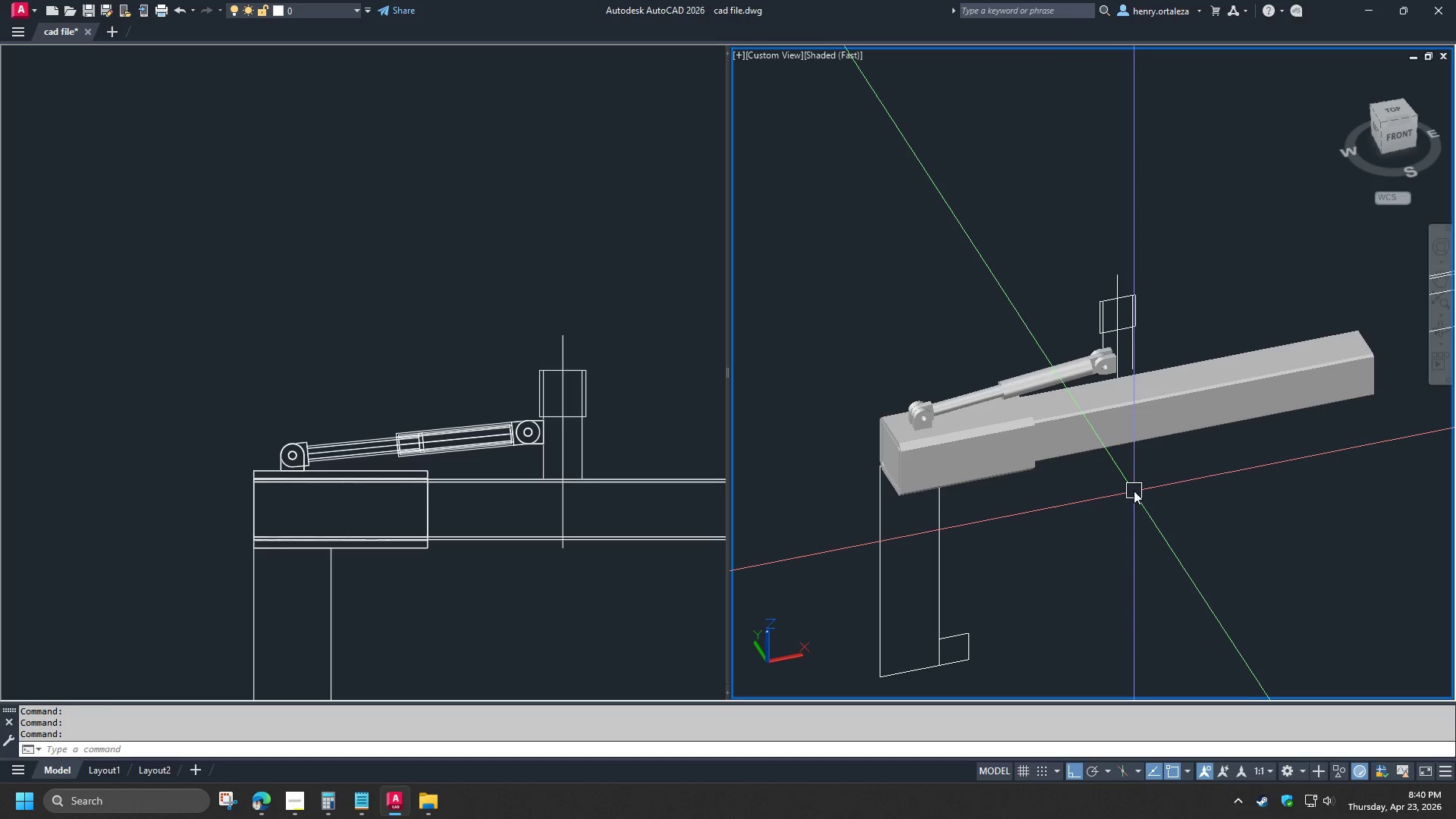 
wait(13.45)
 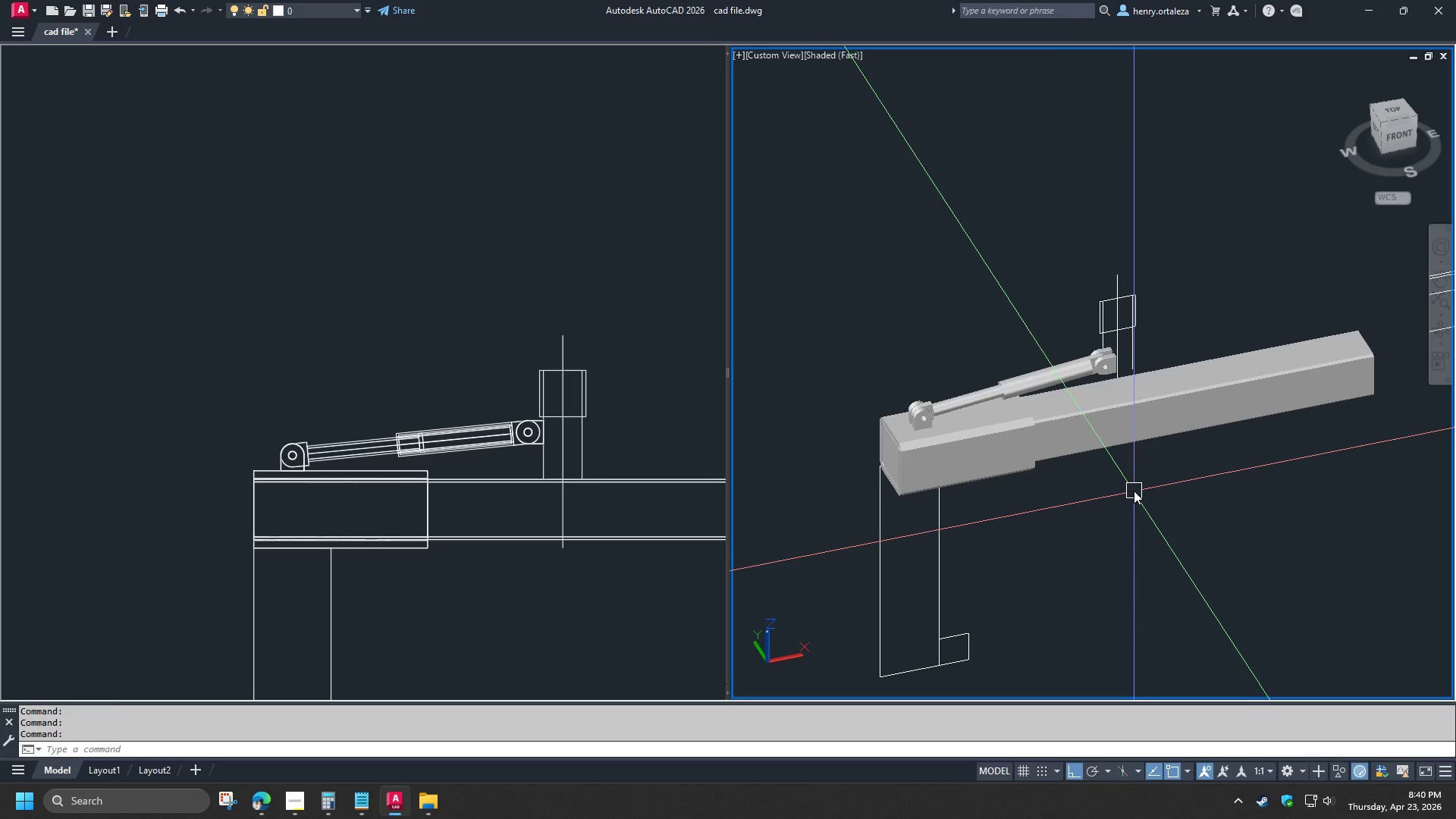 
hold_key(key=ControlLeft, duration=0.38)
 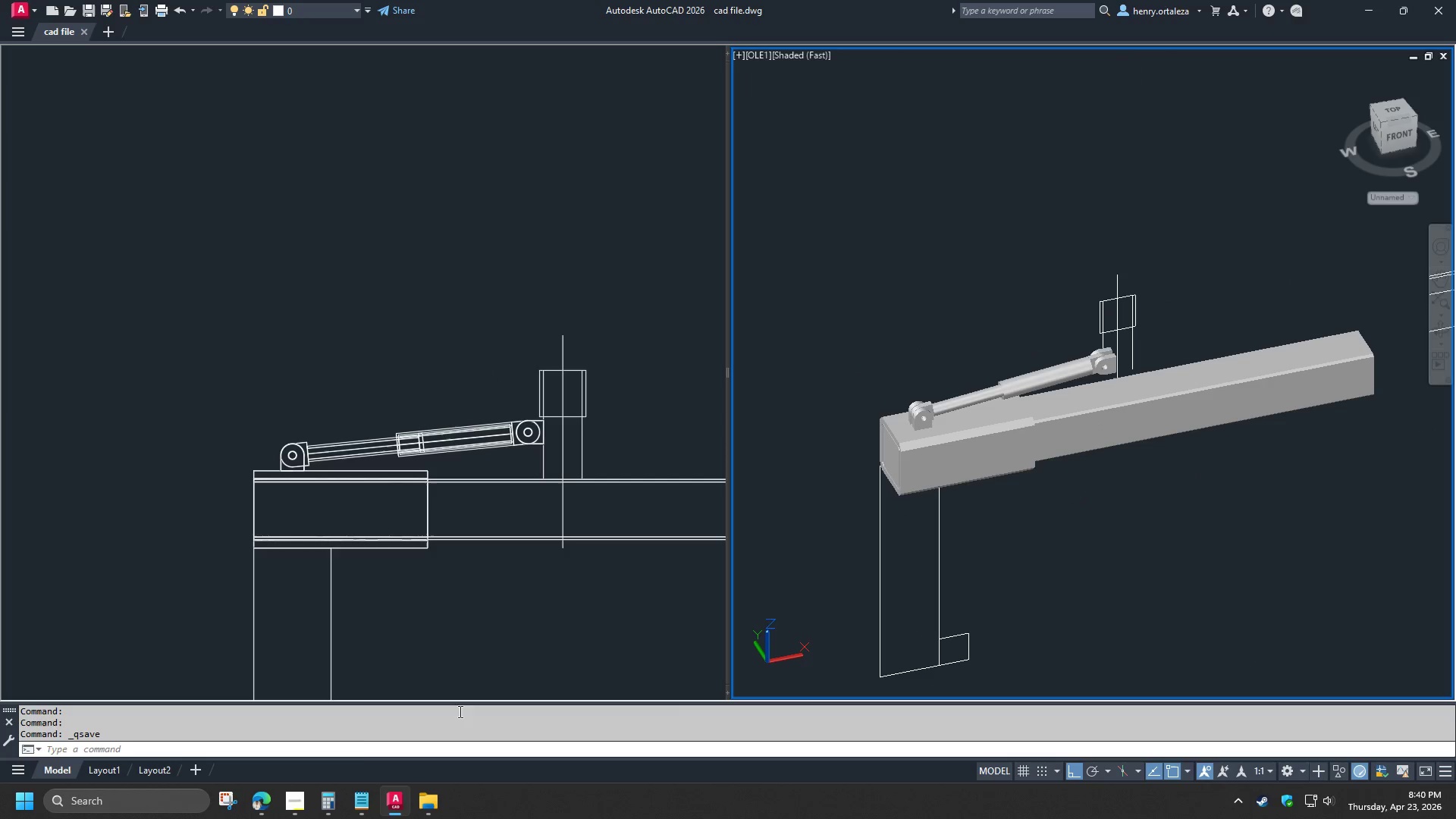 